 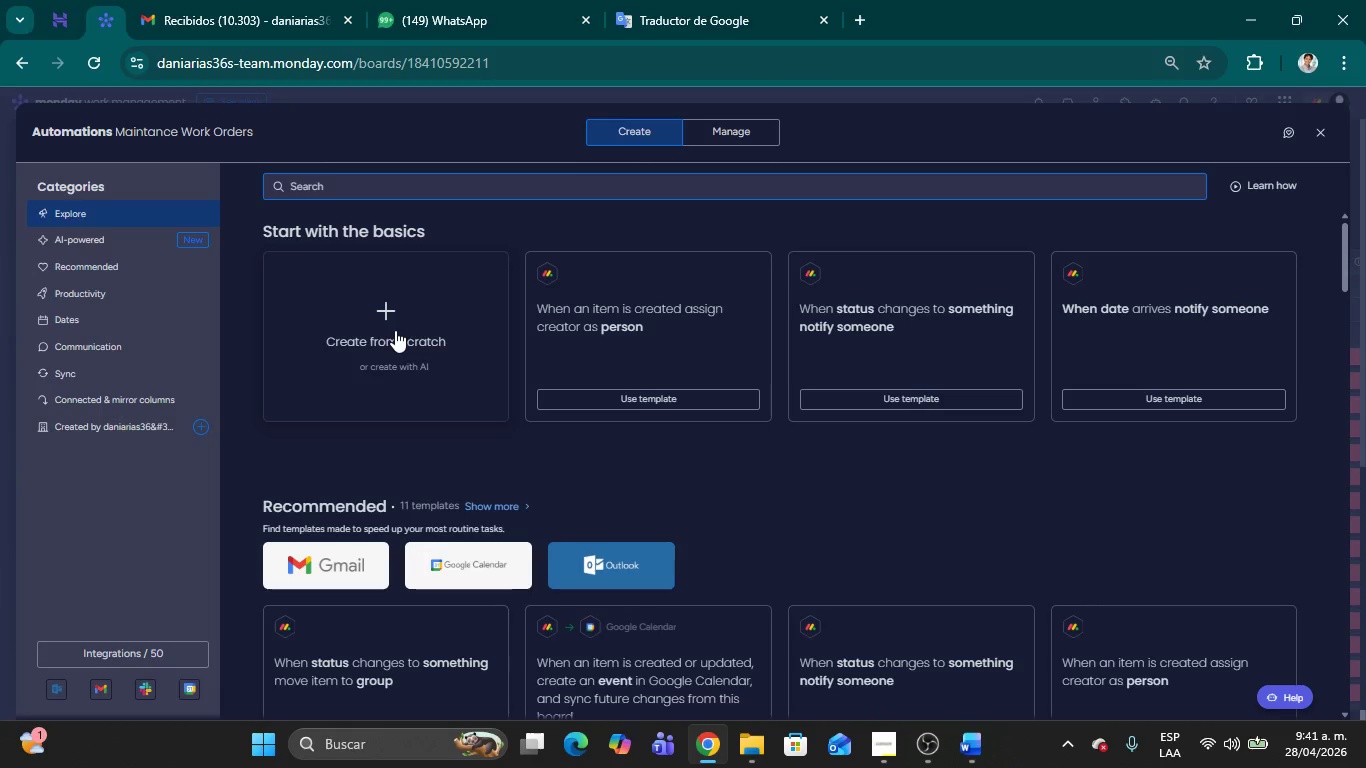 
left_click([395, 330])
 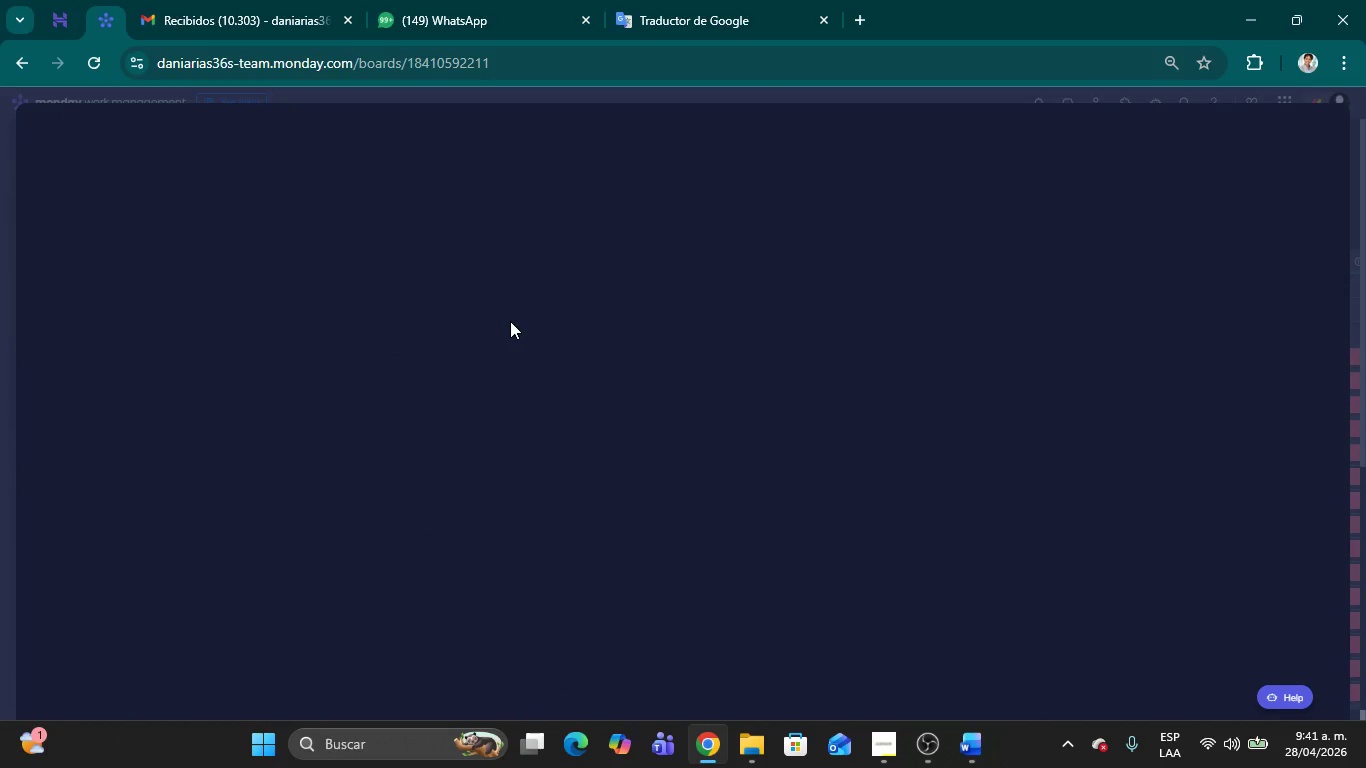 
mouse_move([569, 291])
 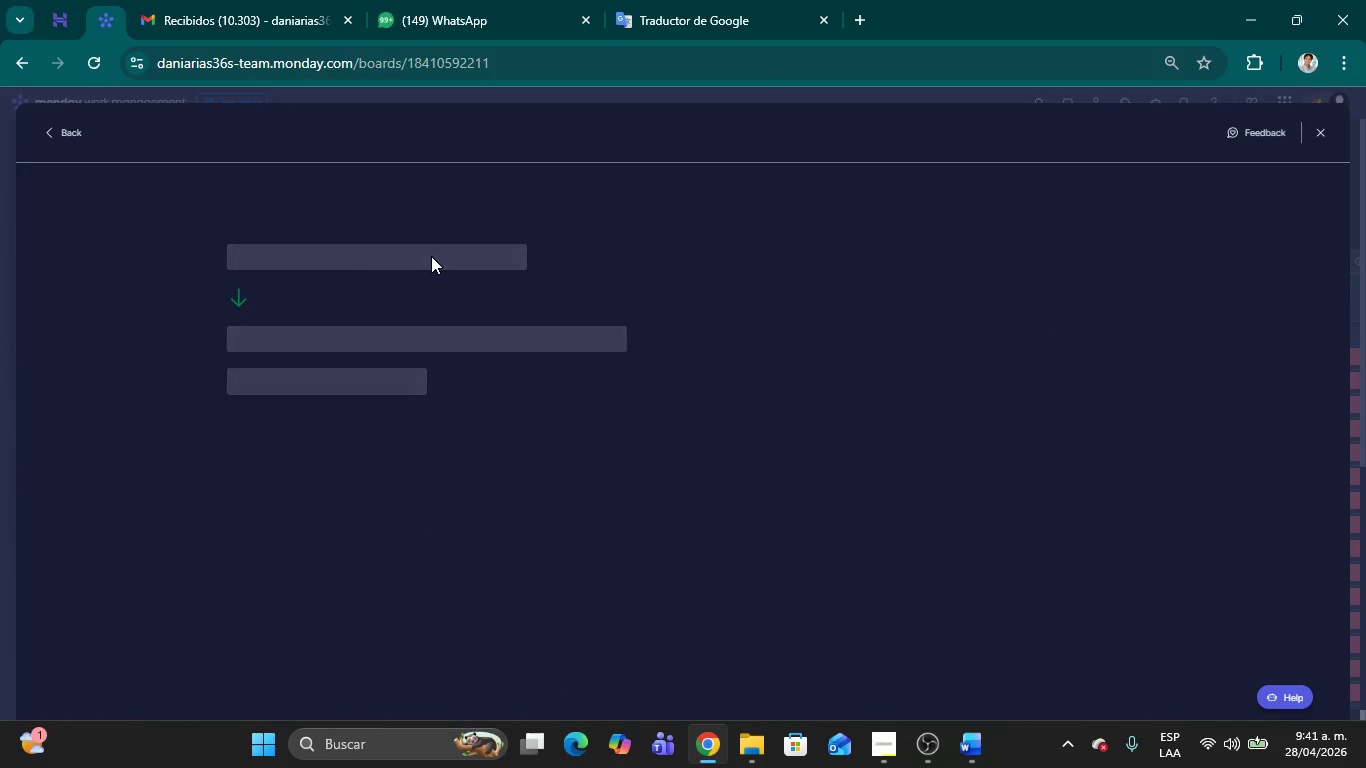 
left_click([330, 249])
 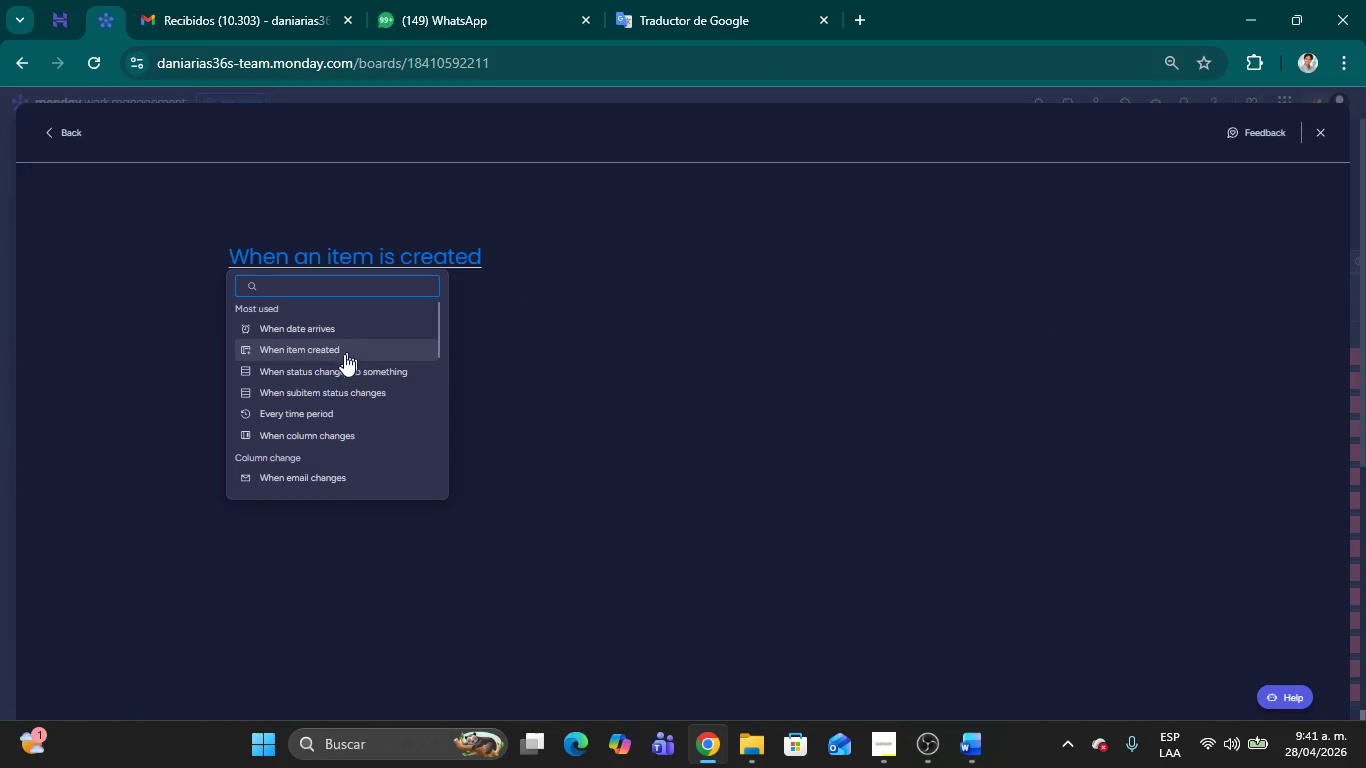 
left_click([335, 375])
 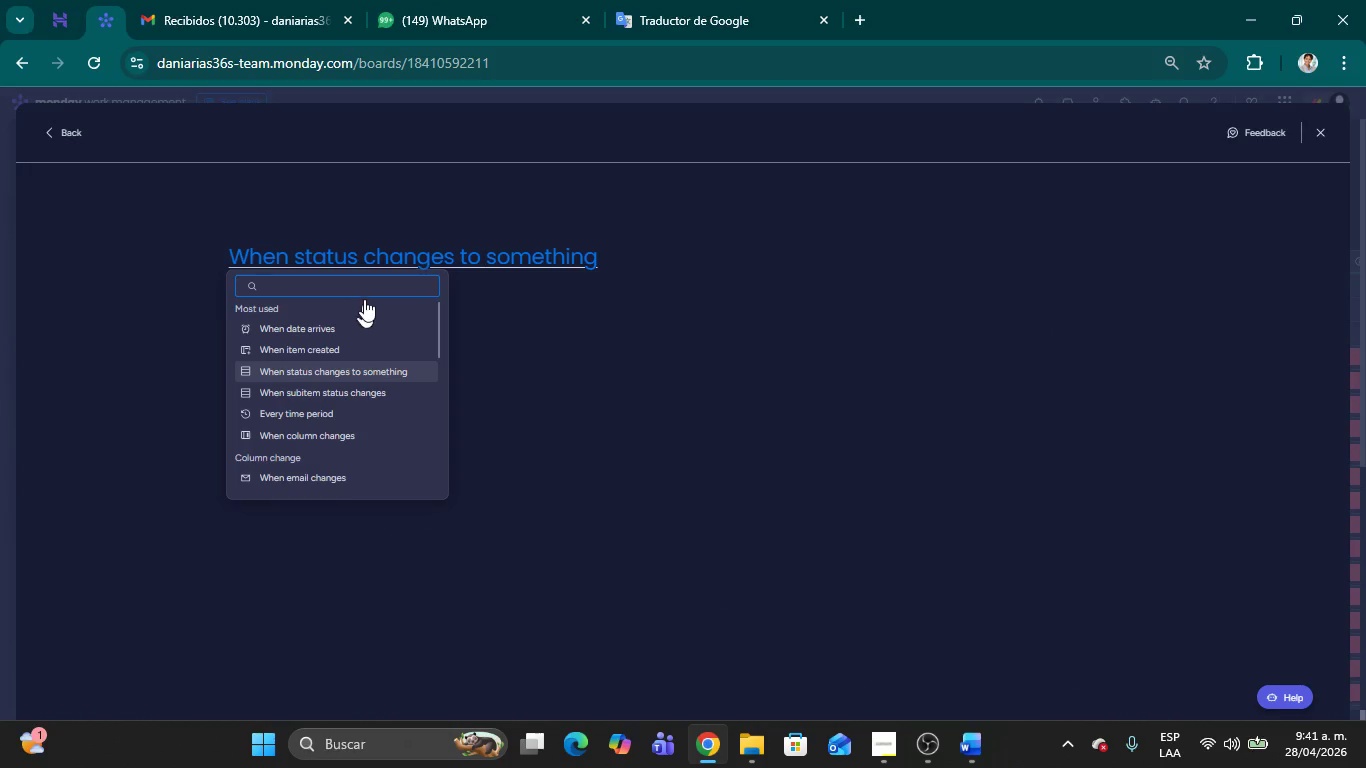 
mouse_move([341, 253])
 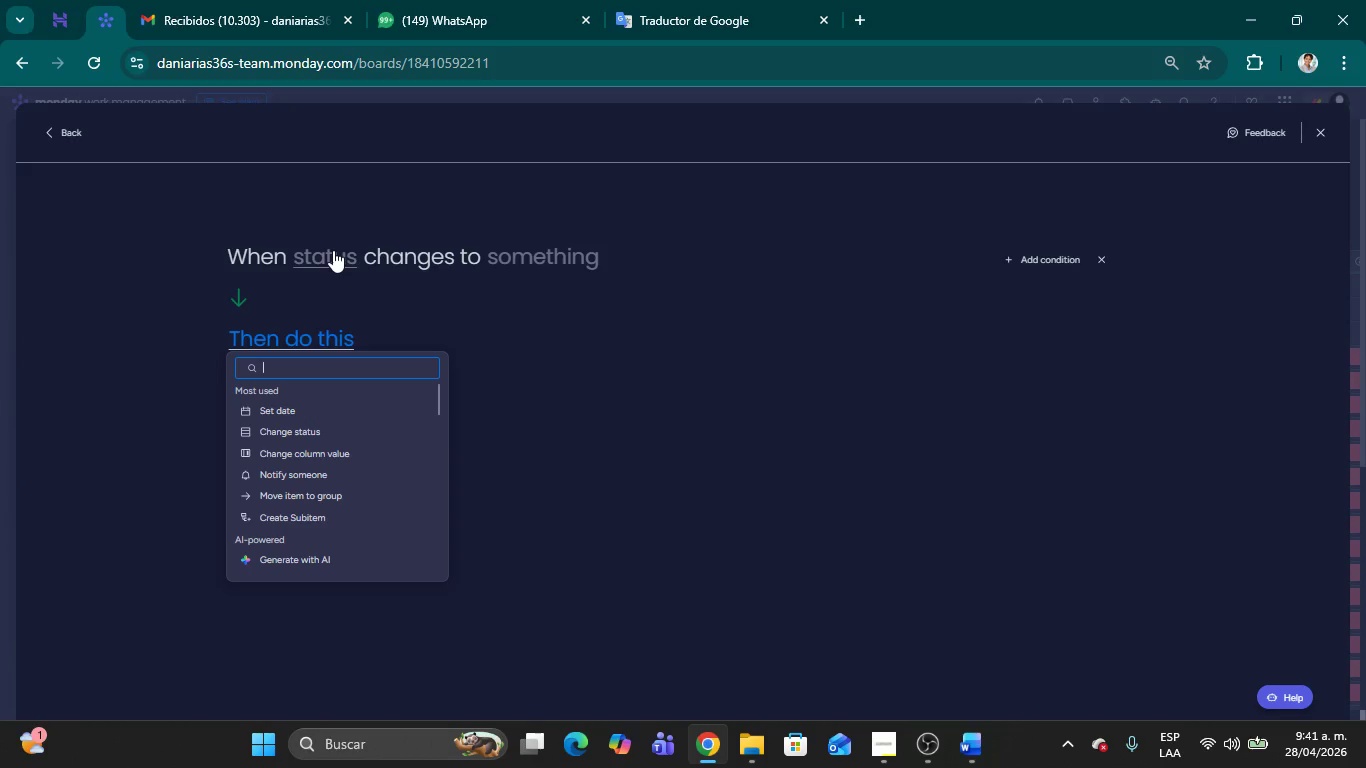 
left_click([333, 250])
 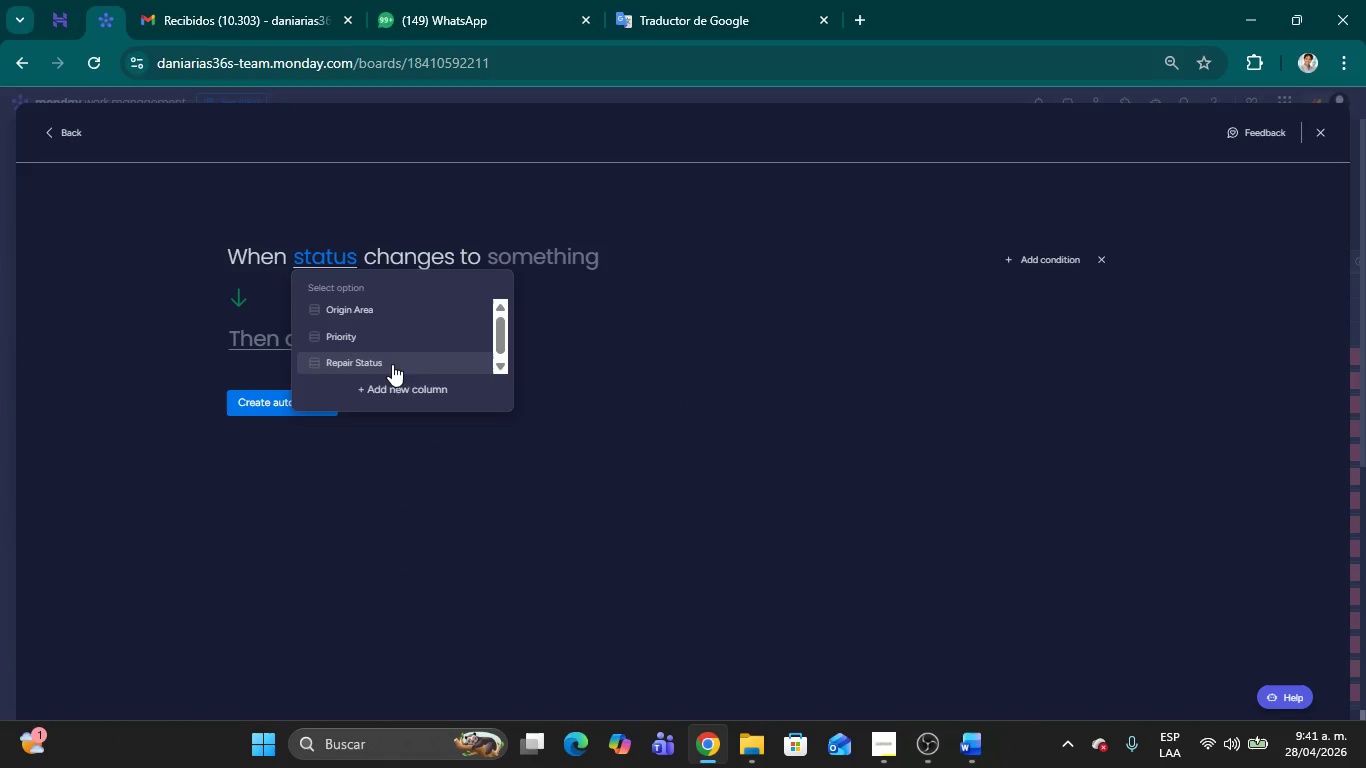 
scroll: coordinate [391, 347], scroll_direction: down, amount: 2.0
 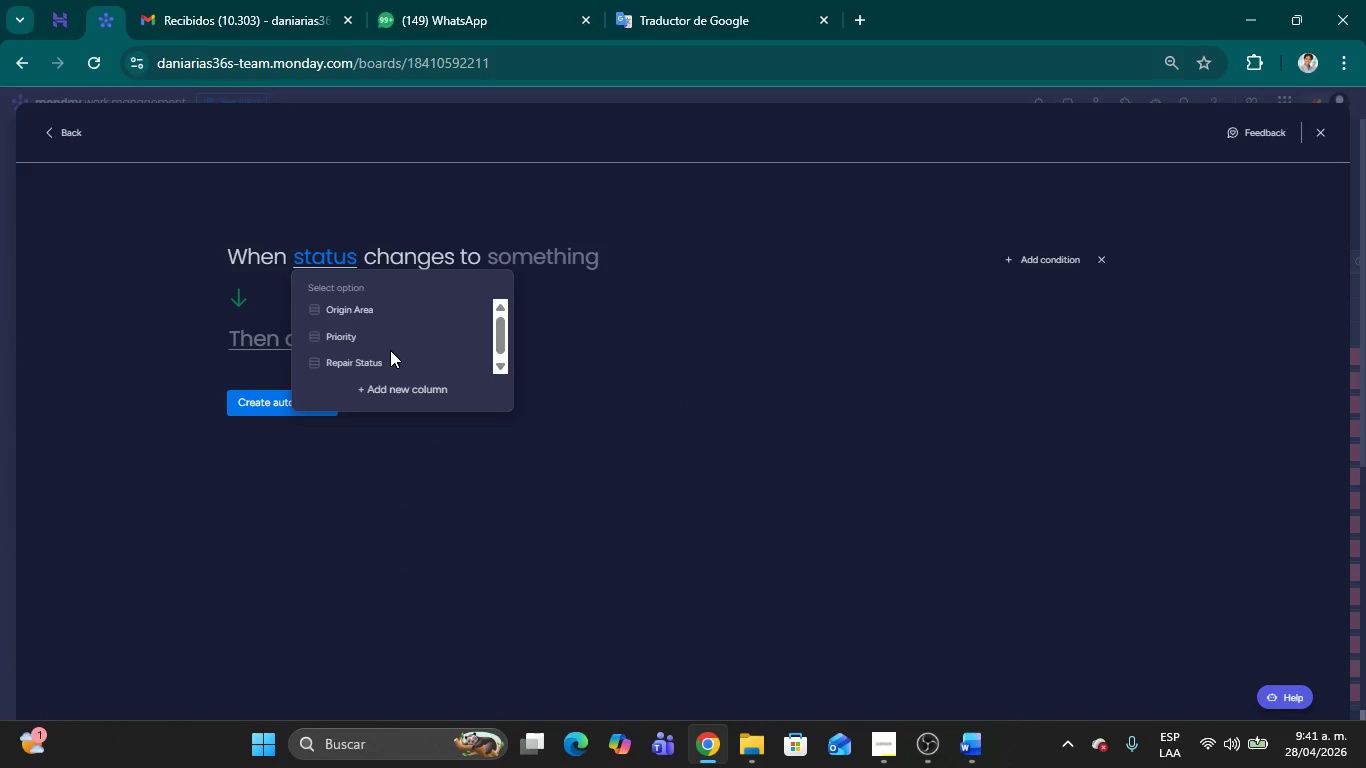 
scroll: coordinate [392, 352], scroll_direction: up, amount: 2.0
 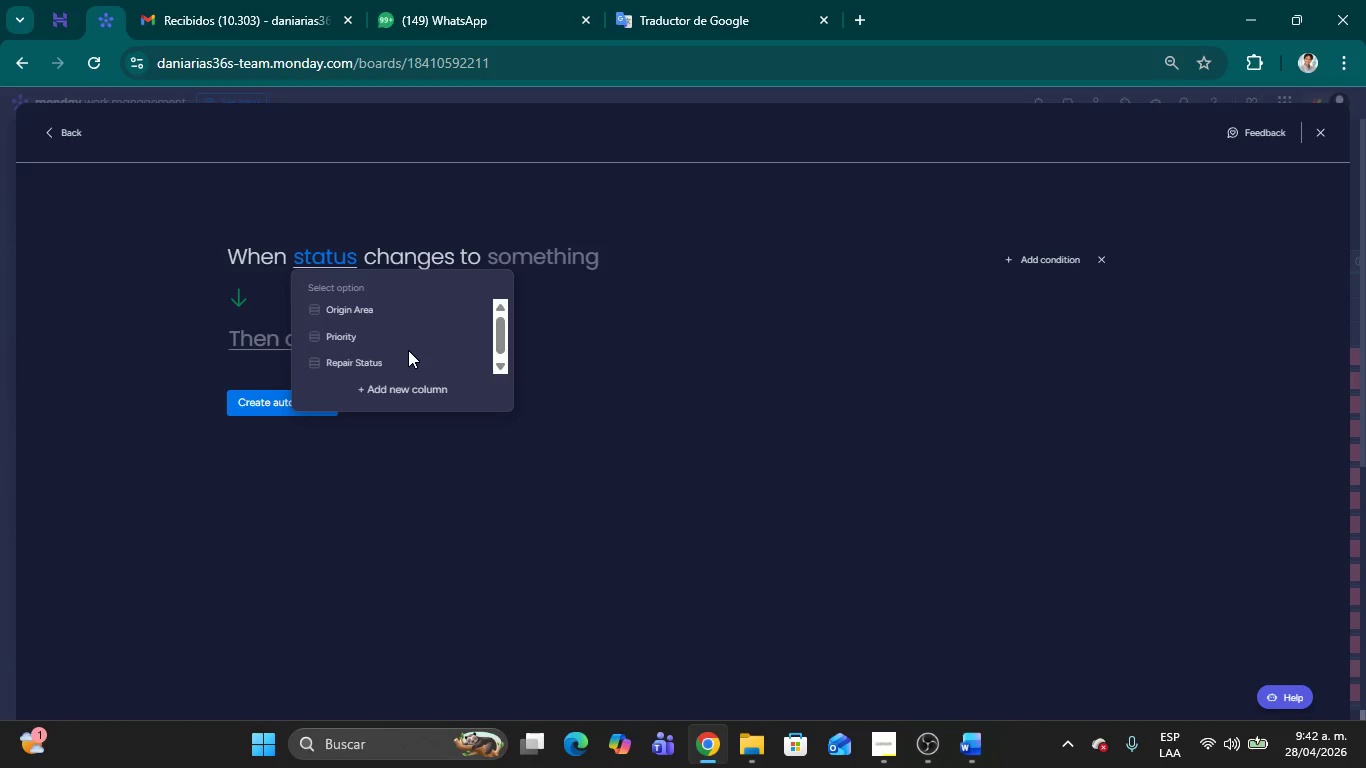 
wait(6.73)
 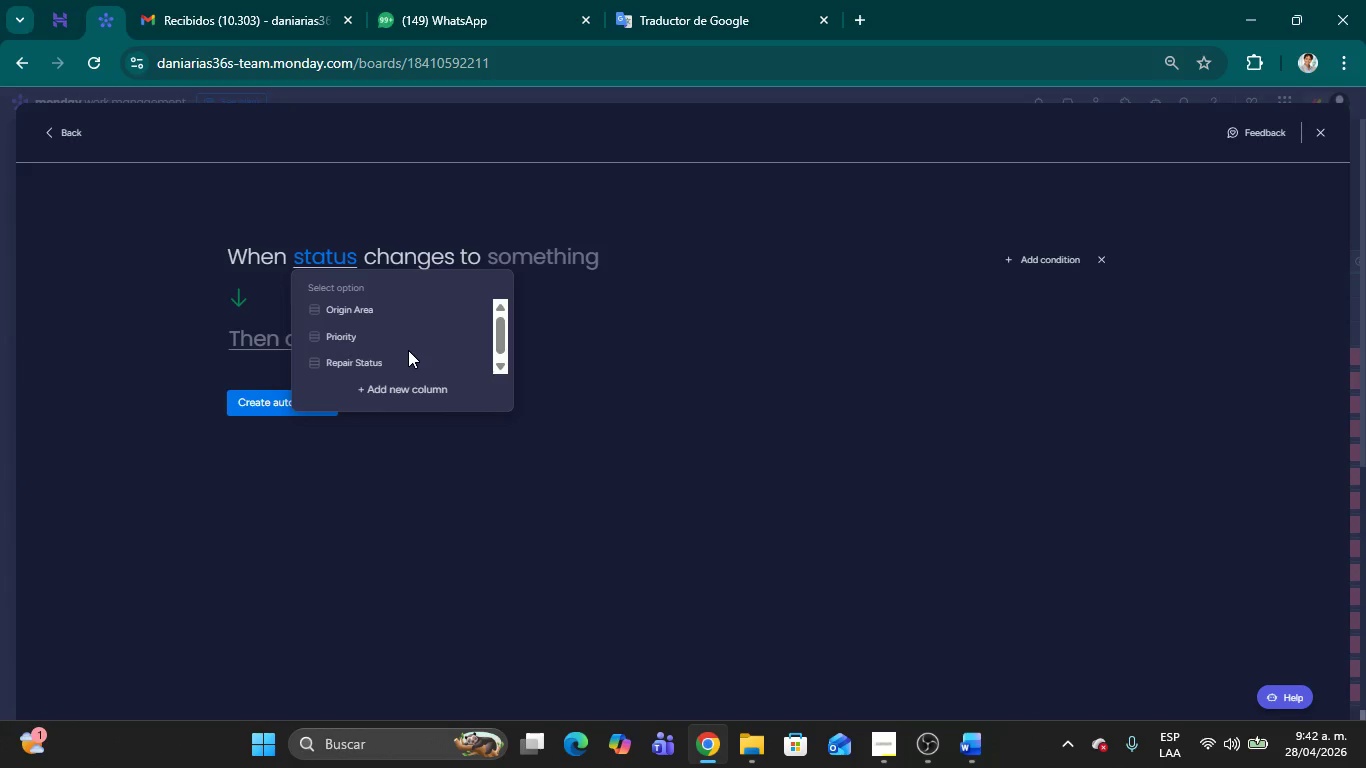 
scroll: coordinate [411, 354], scroll_direction: down, amount: 4.0
 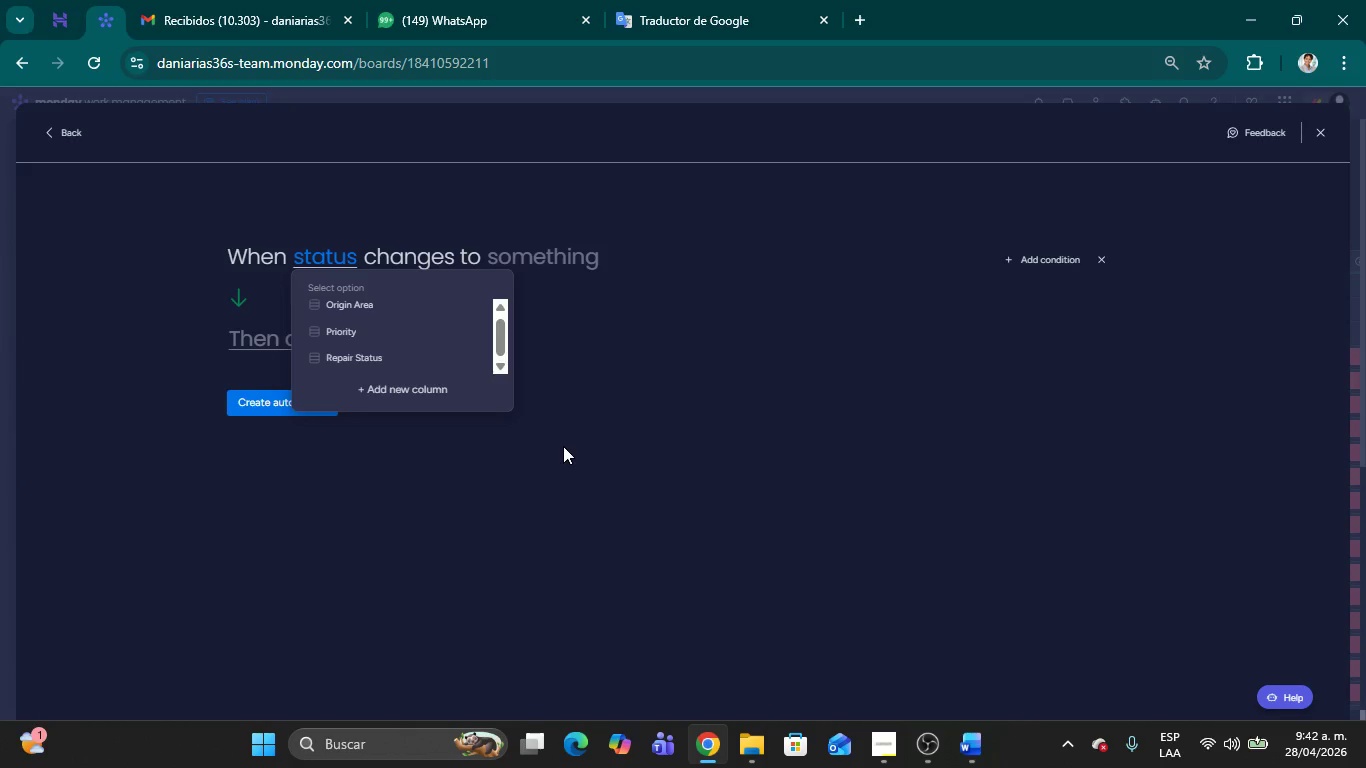 
wait(52.45)
 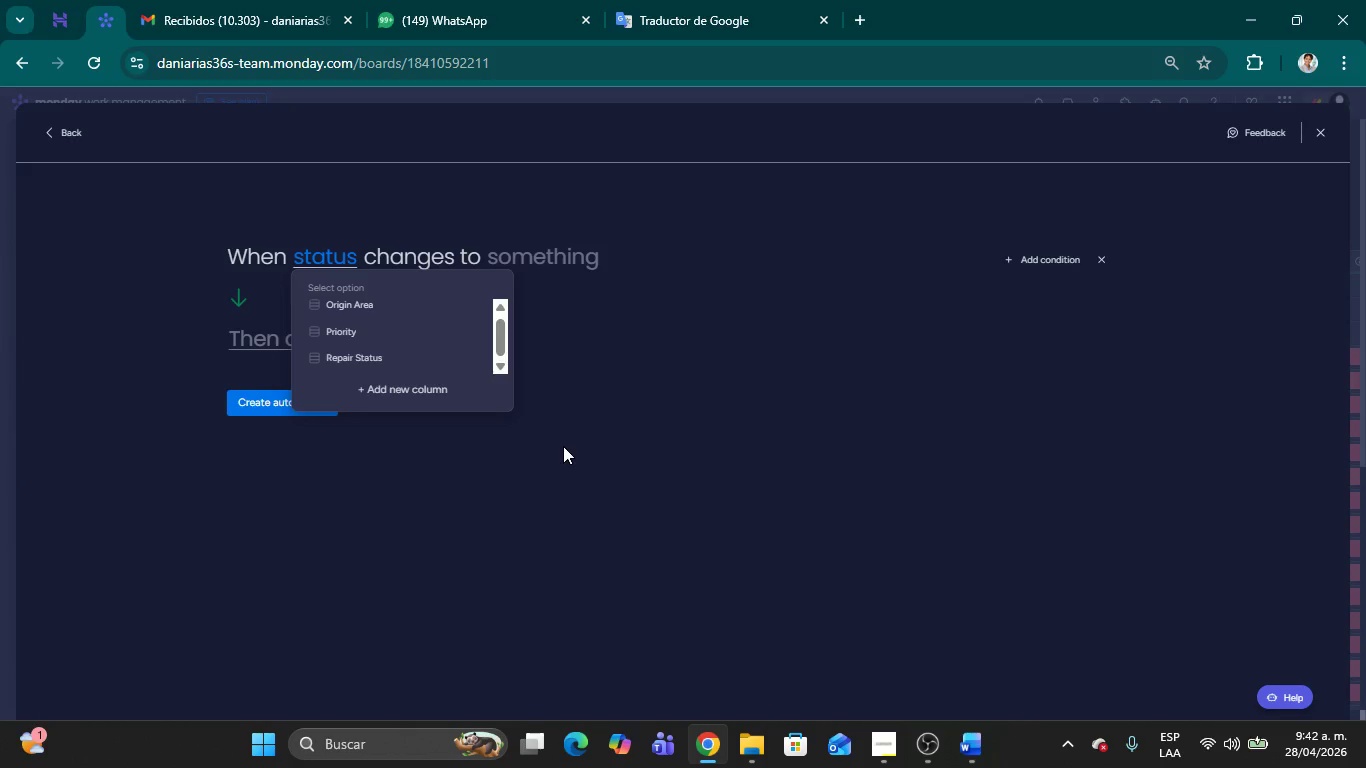 
left_click([1318, 140])
 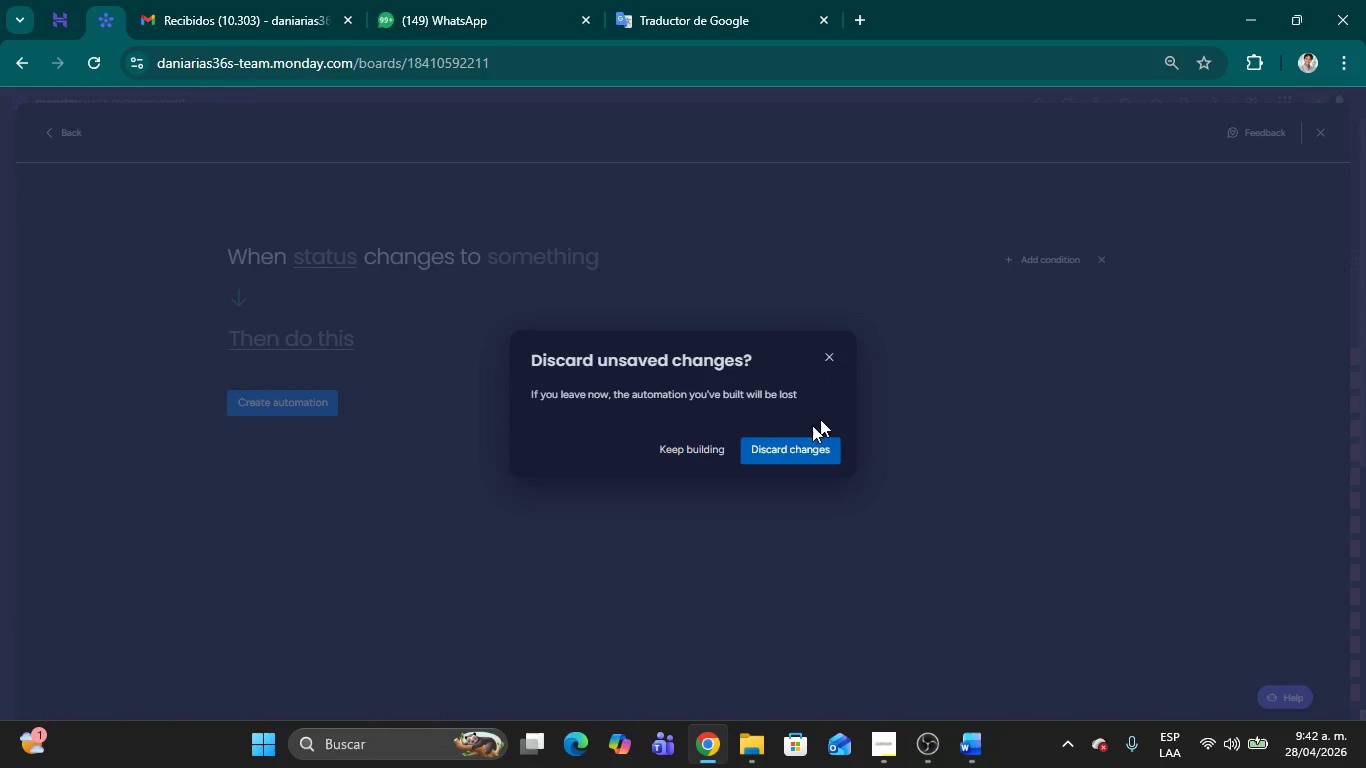 
left_click([783, 461])
 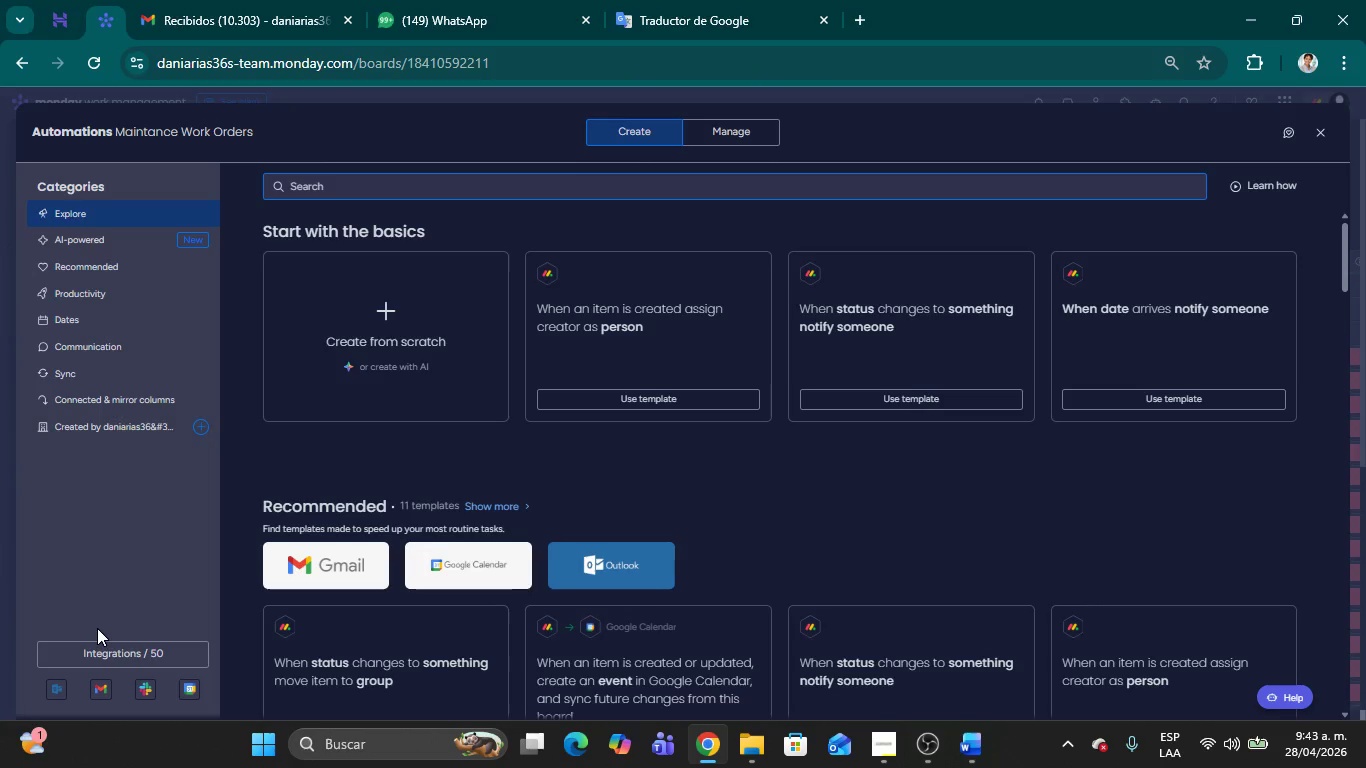 
wait(6.0)
 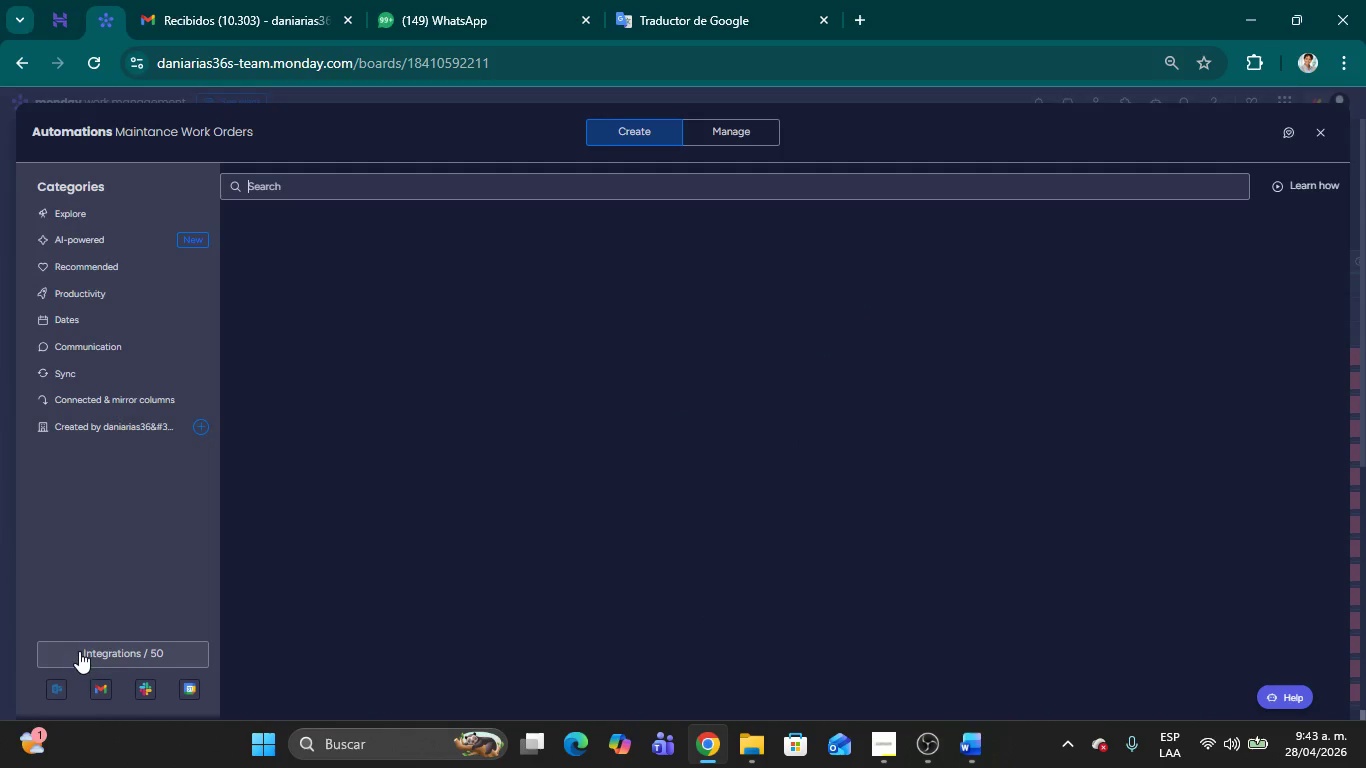 
left_click([1322, 124])
 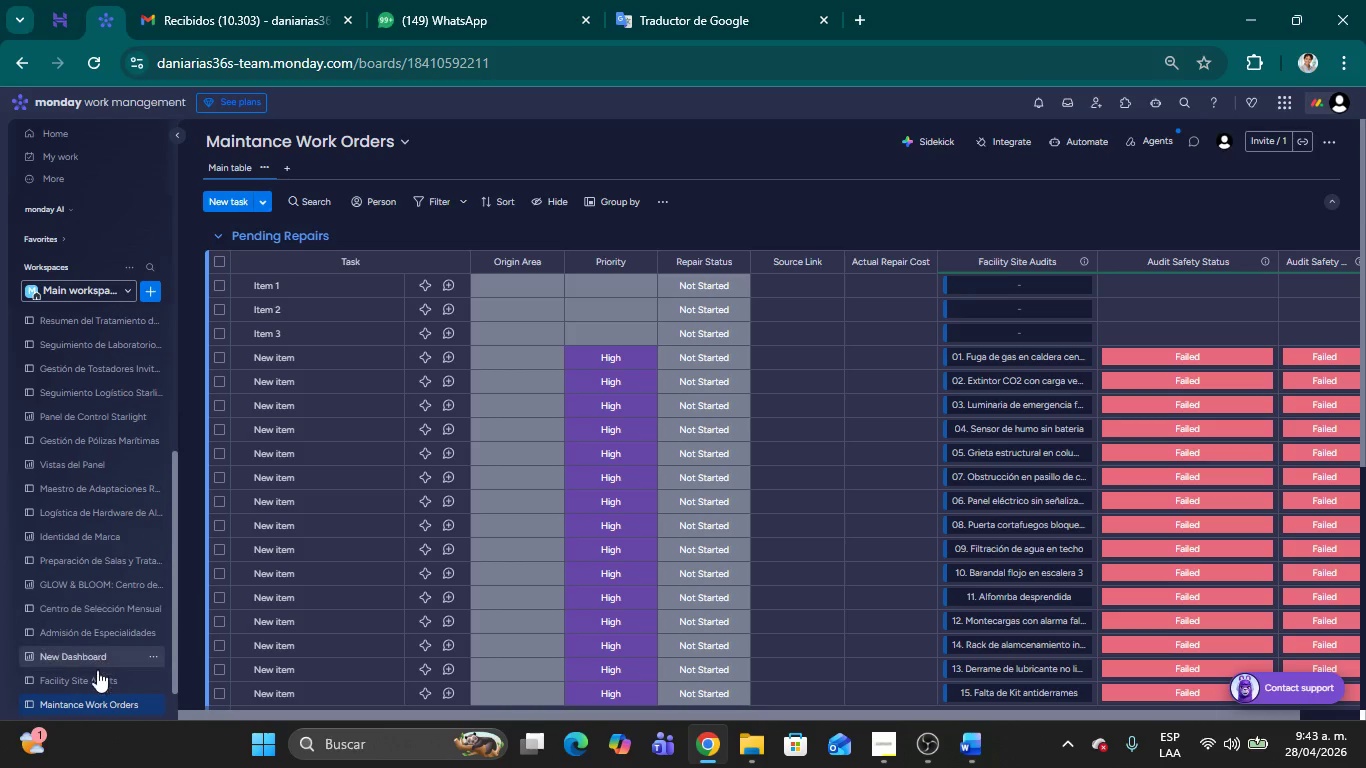 
left_click([96, 673])
 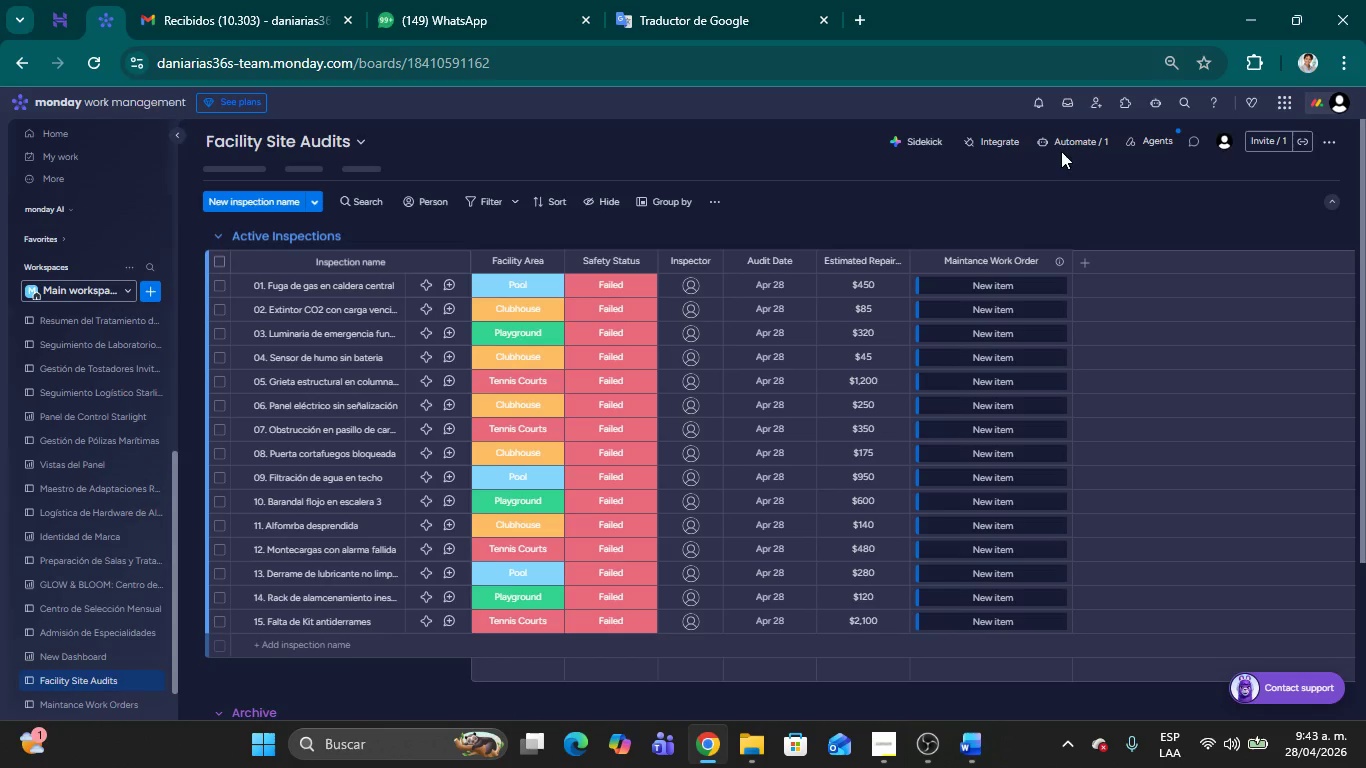 
left_click([1075, 135])
 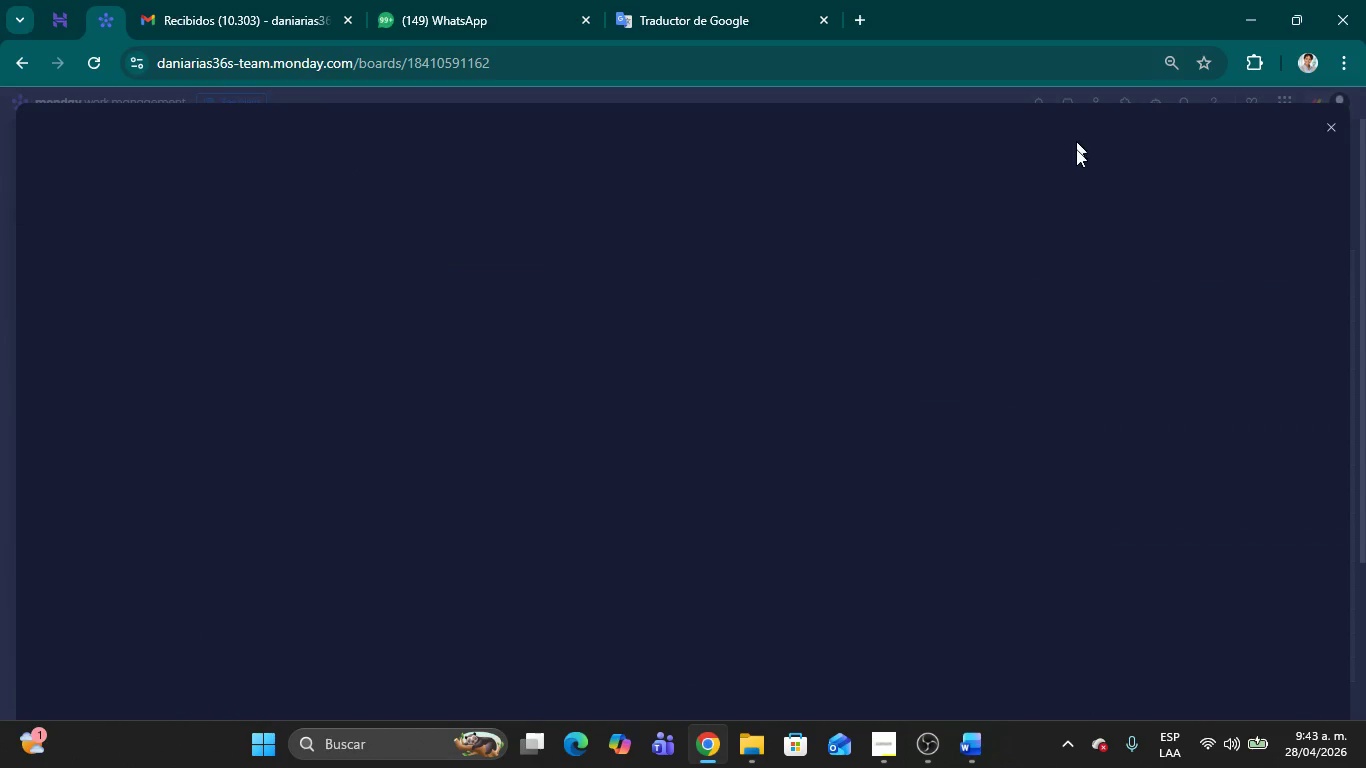 
mouse_move([1014, 221])
 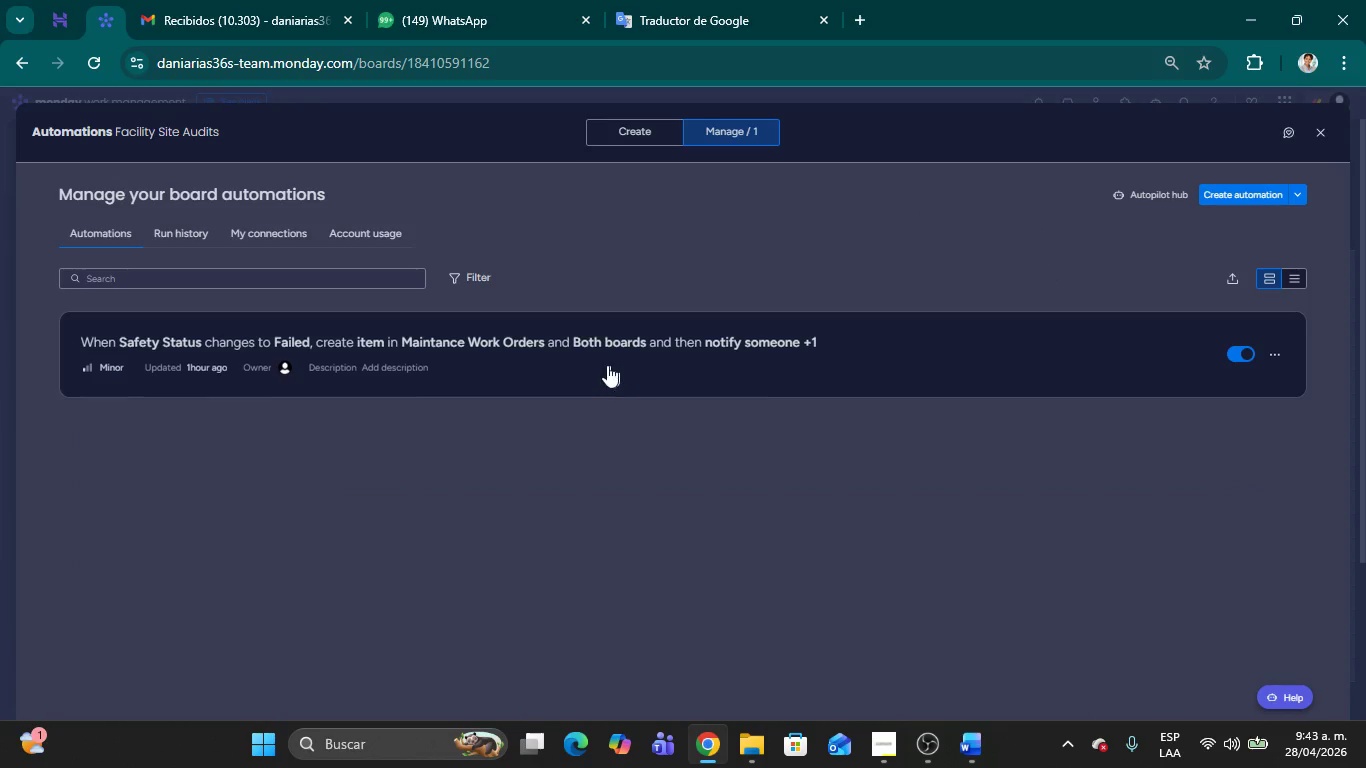 
left_click([583, 351])
 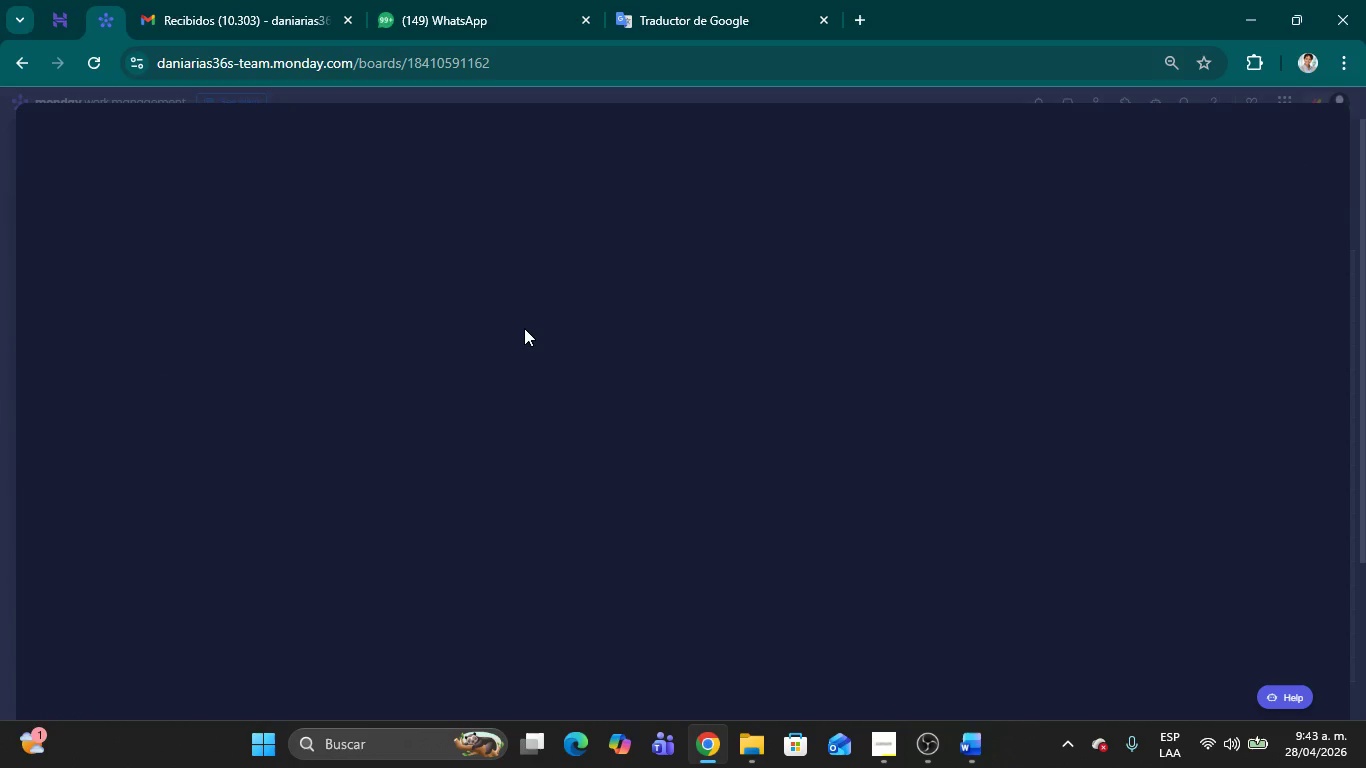 
wait(15.3)
 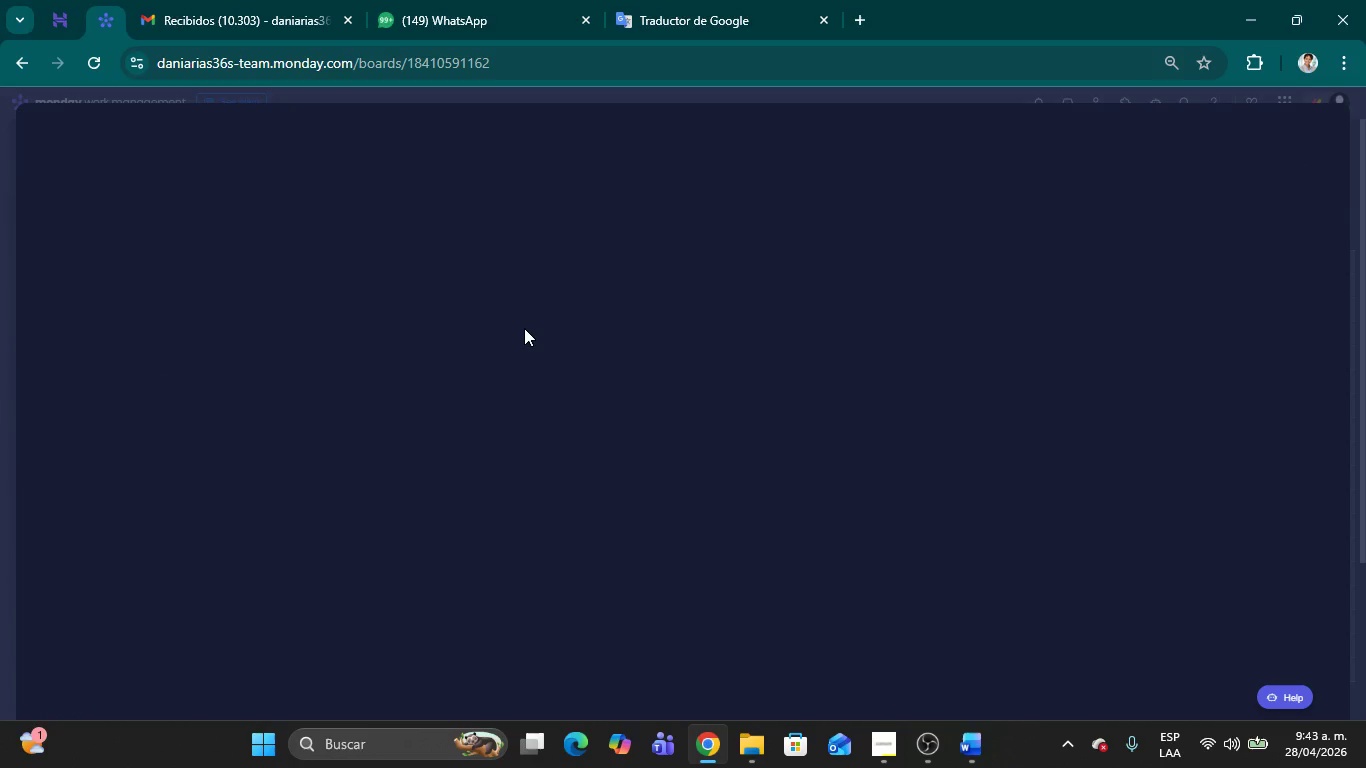 
left_click([90, 59])
 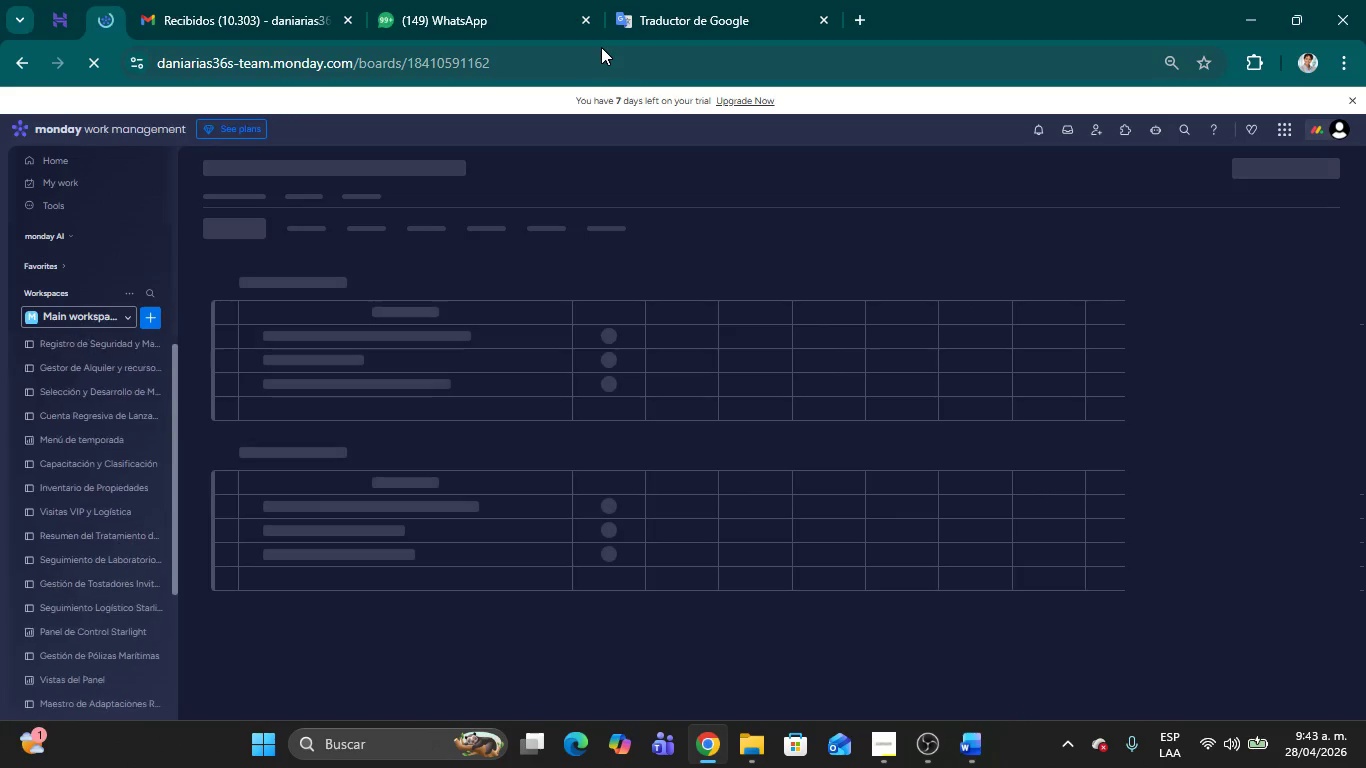 
wait(16.11)
 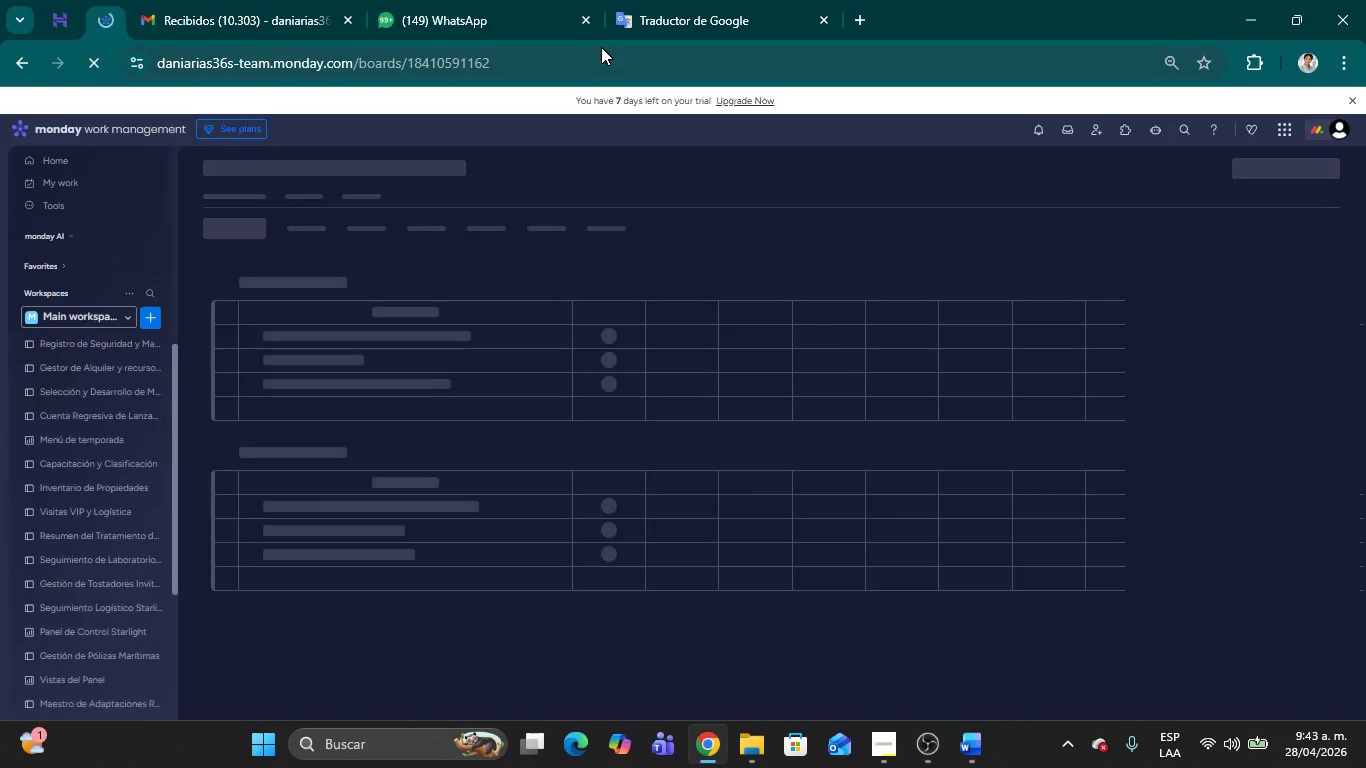 
left_click([1082, 168])
 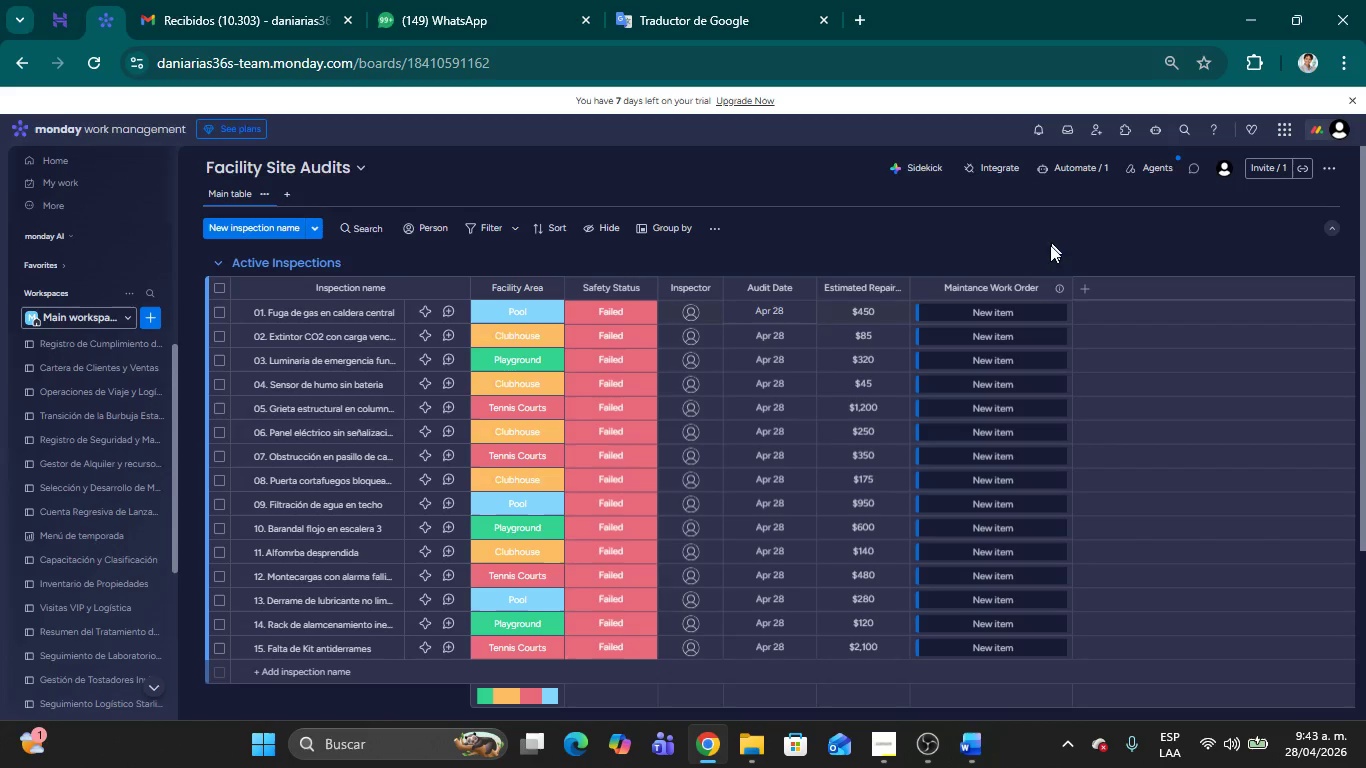 
left_click([1073, 171])
 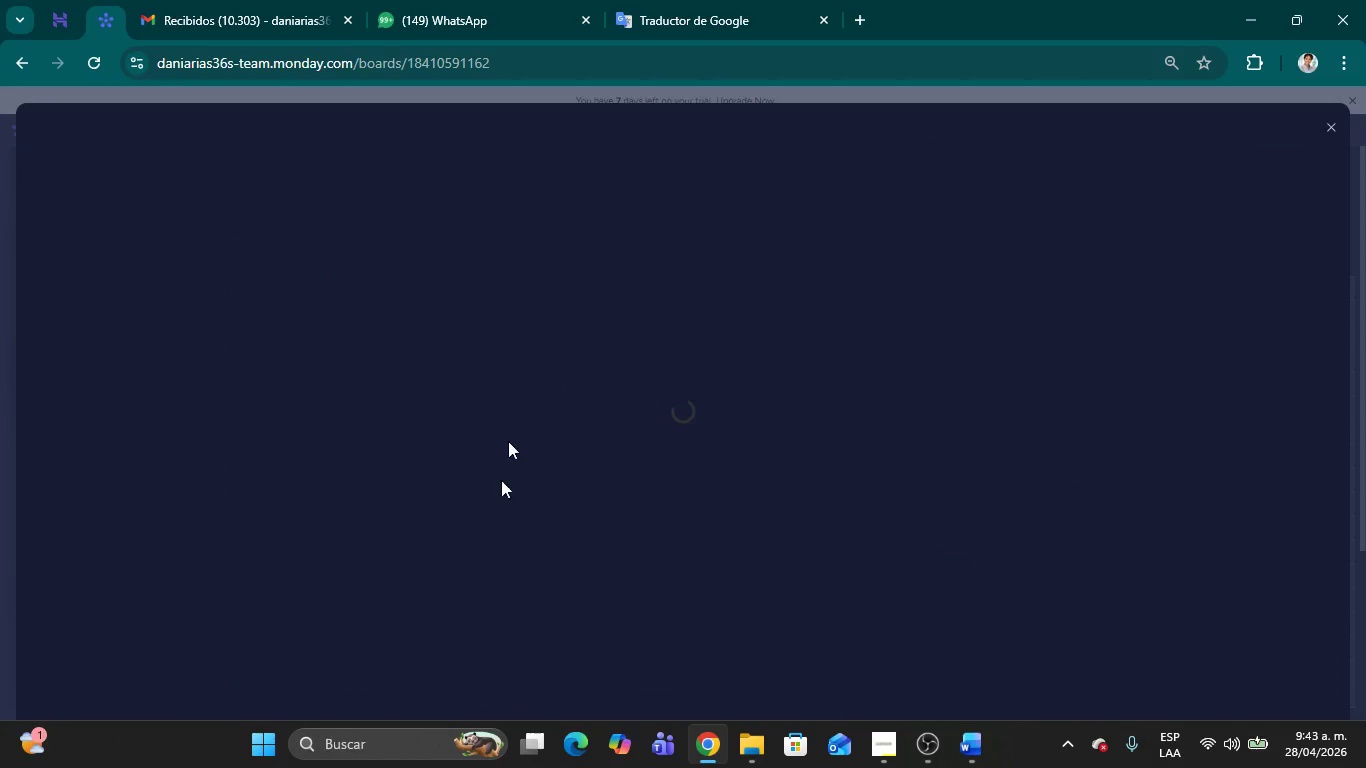 
wait(8.12)
 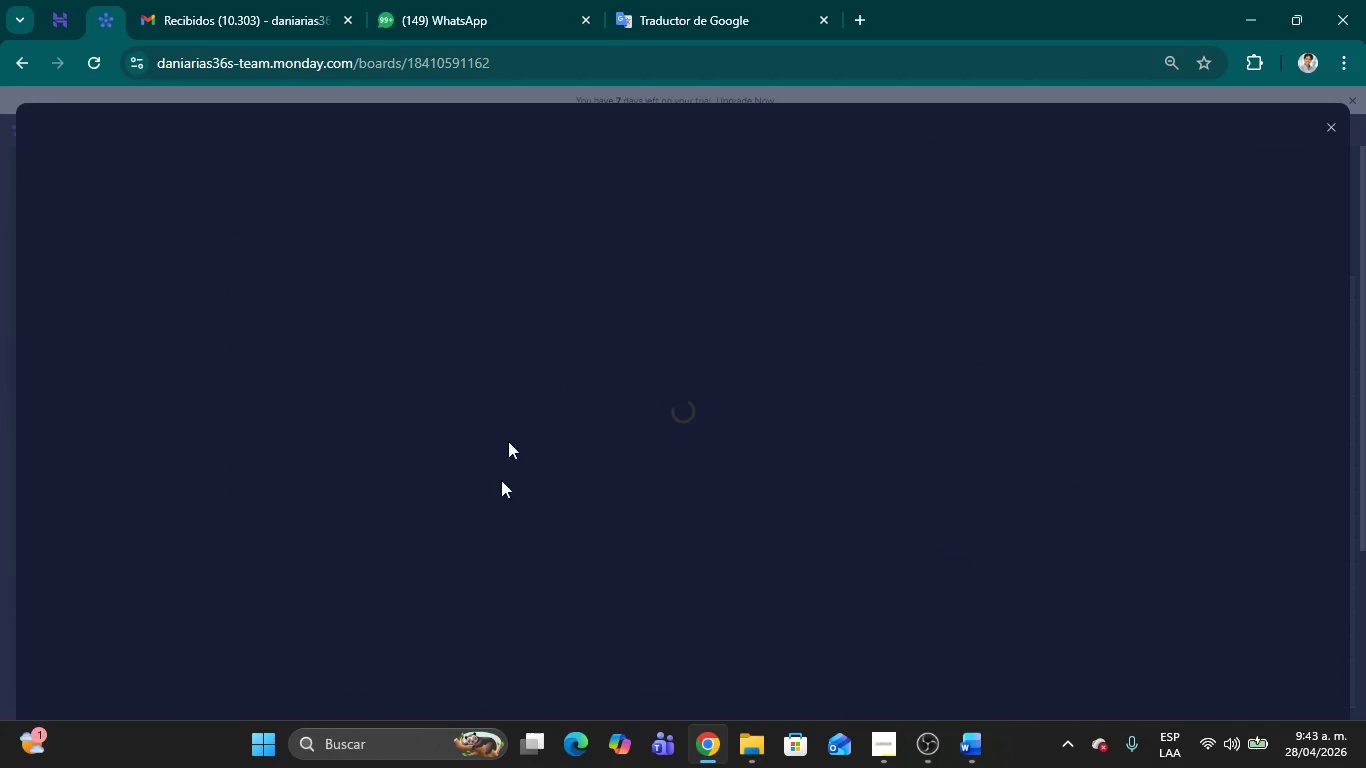 
mouse_move([604, 406])
 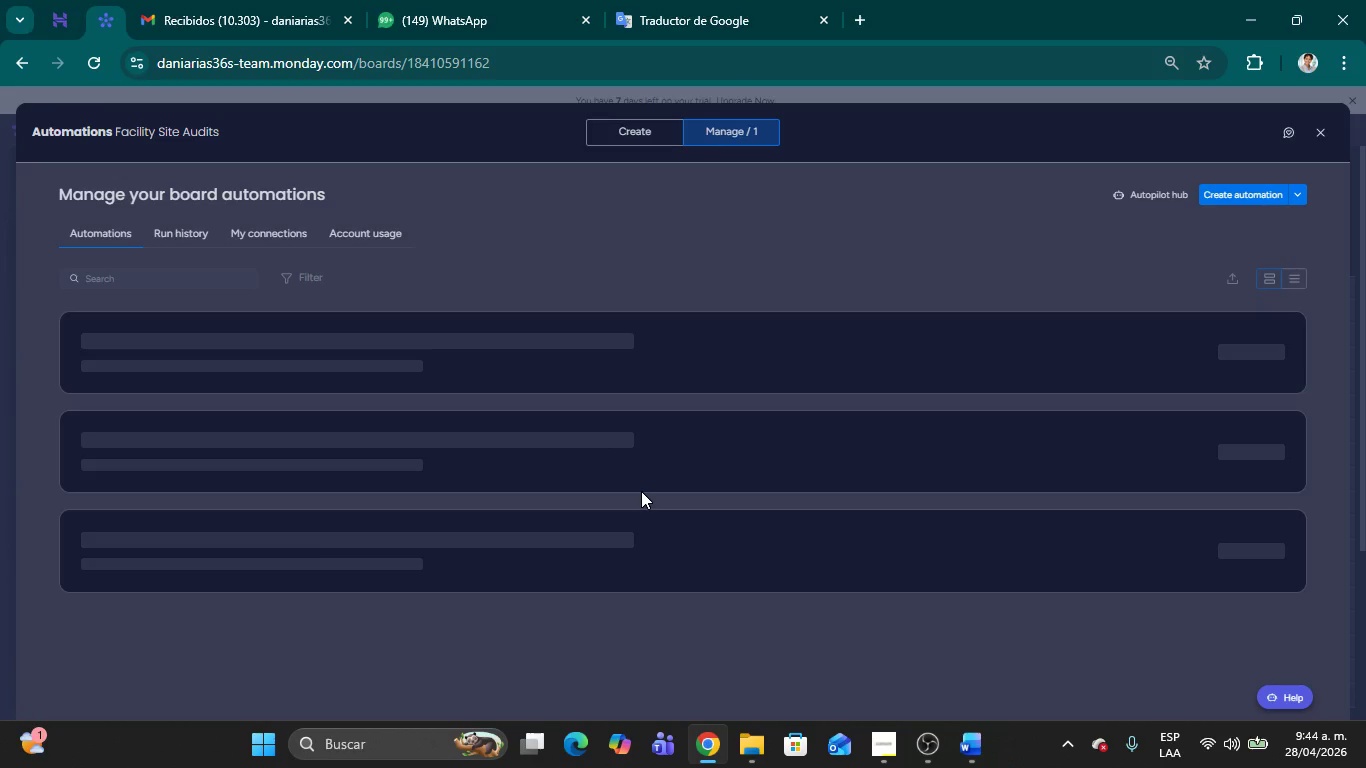 
wait(12.34)
 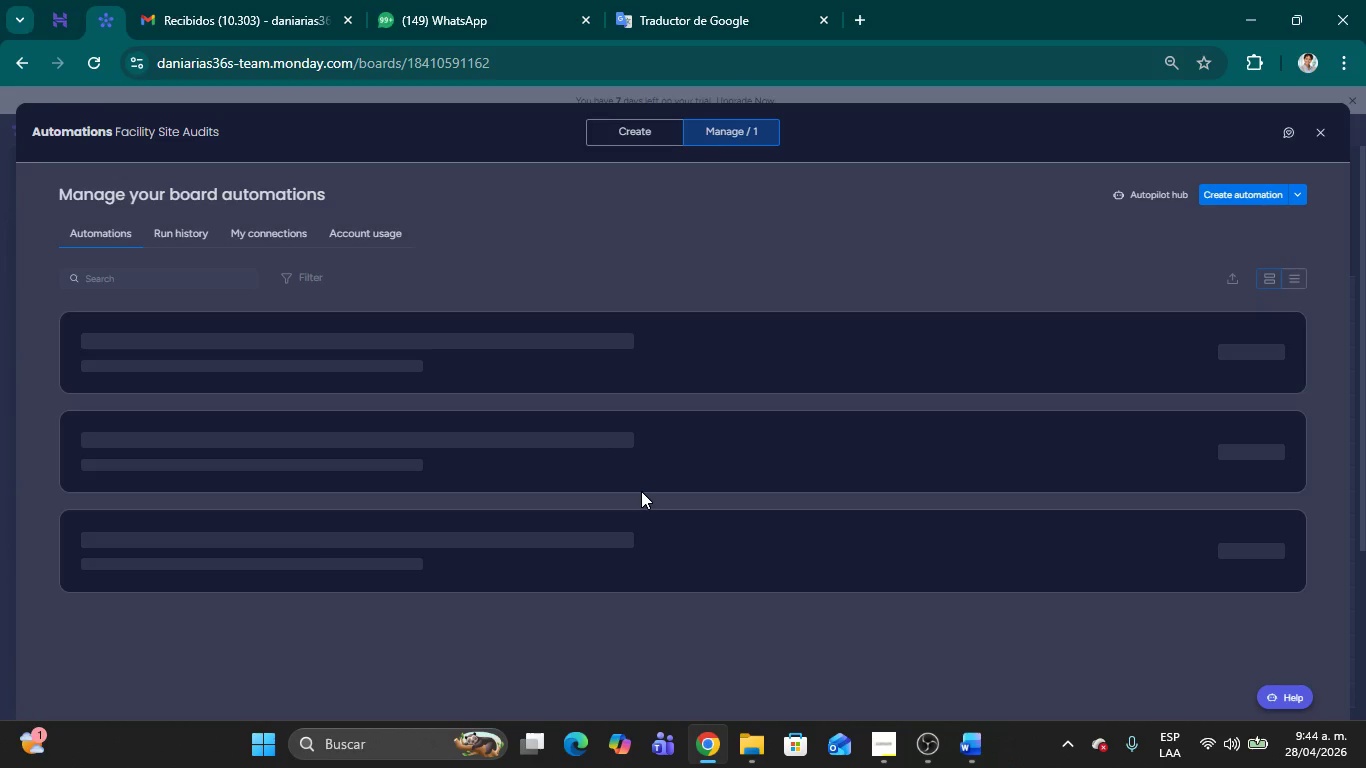 
left_click_drag(start_coordinate=[785, 262], to_coordinate=[780, 261])
 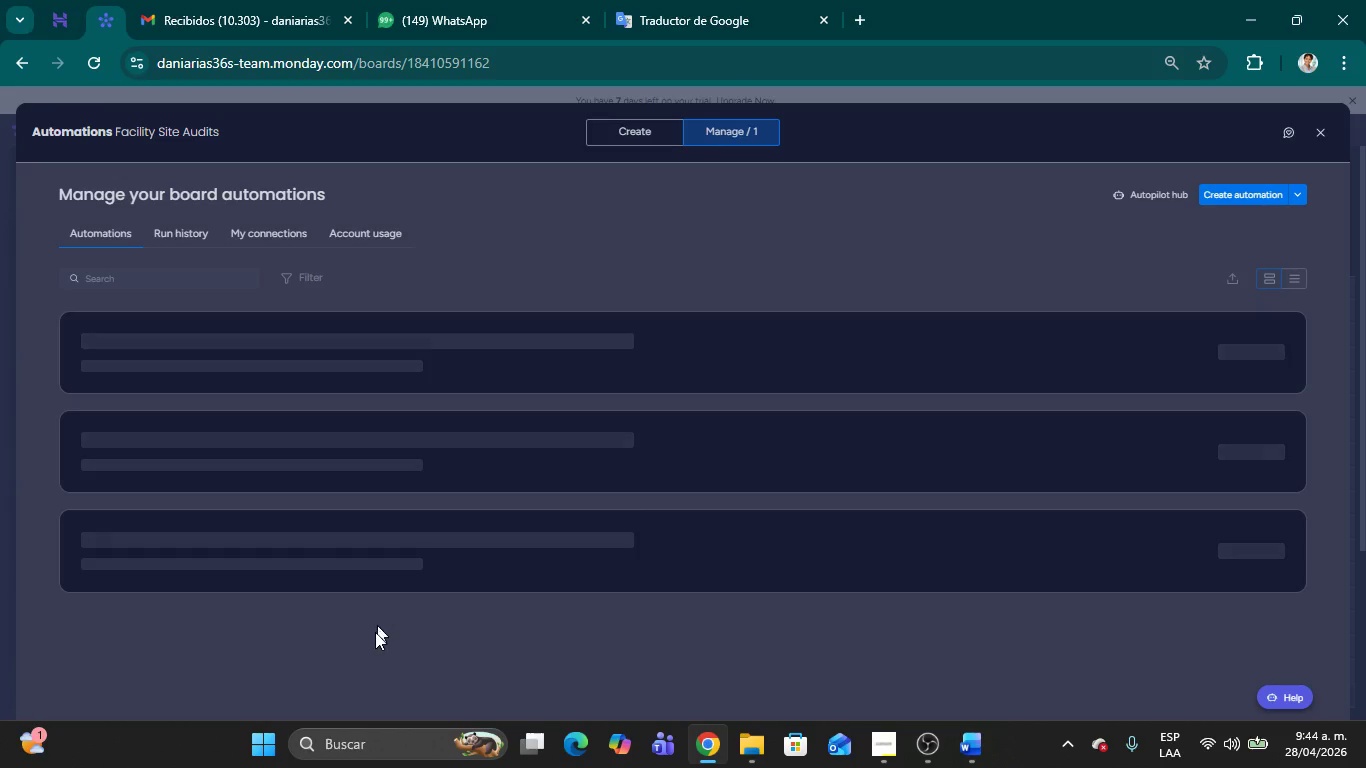 
left_click([374, 635])
 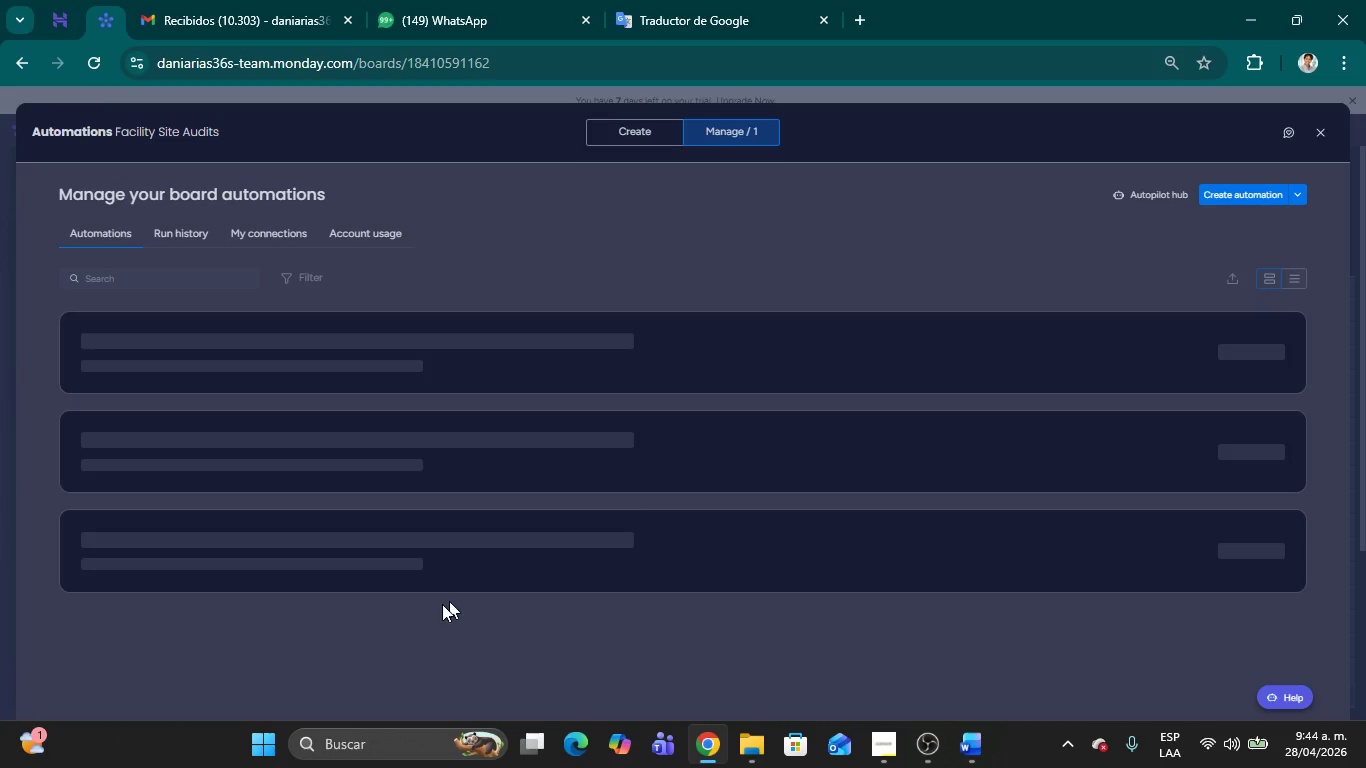 
left_click([369, 610])
 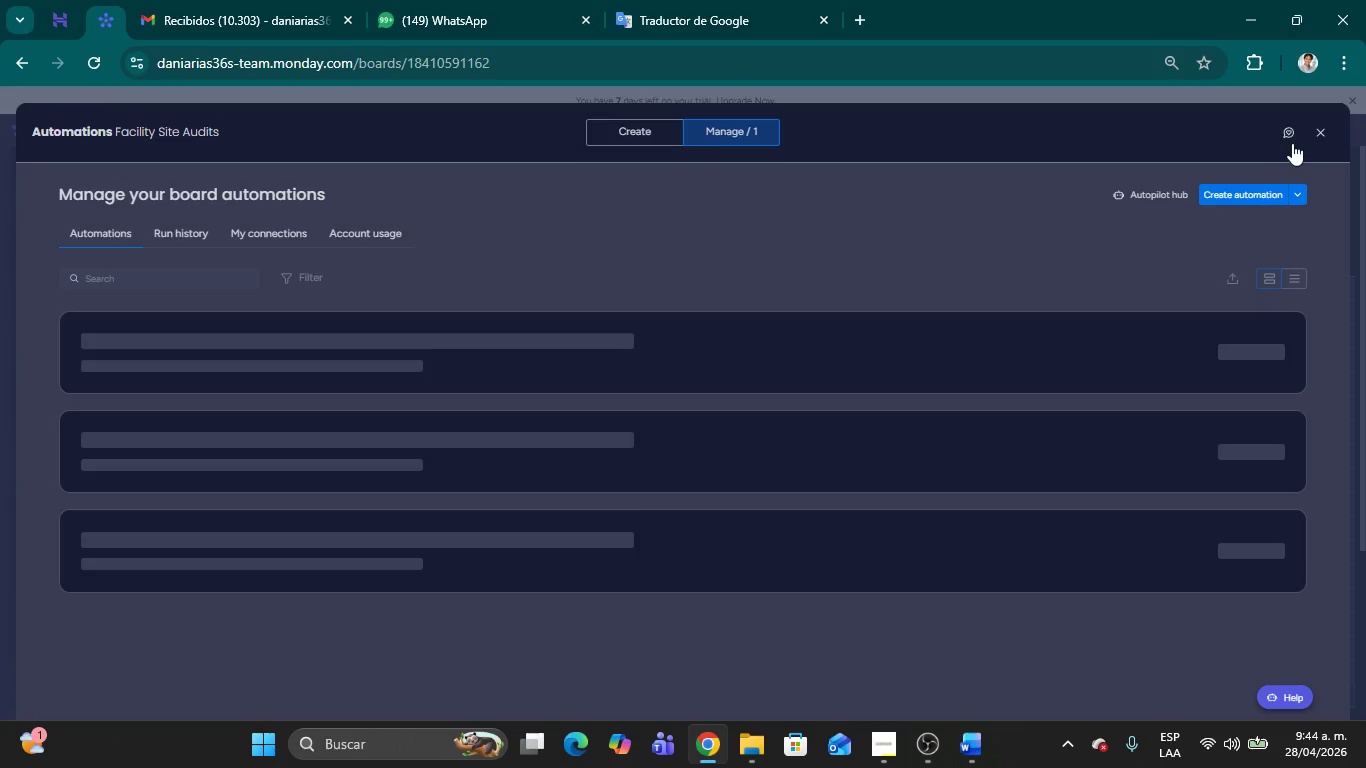 
left_click([1331, 136])
 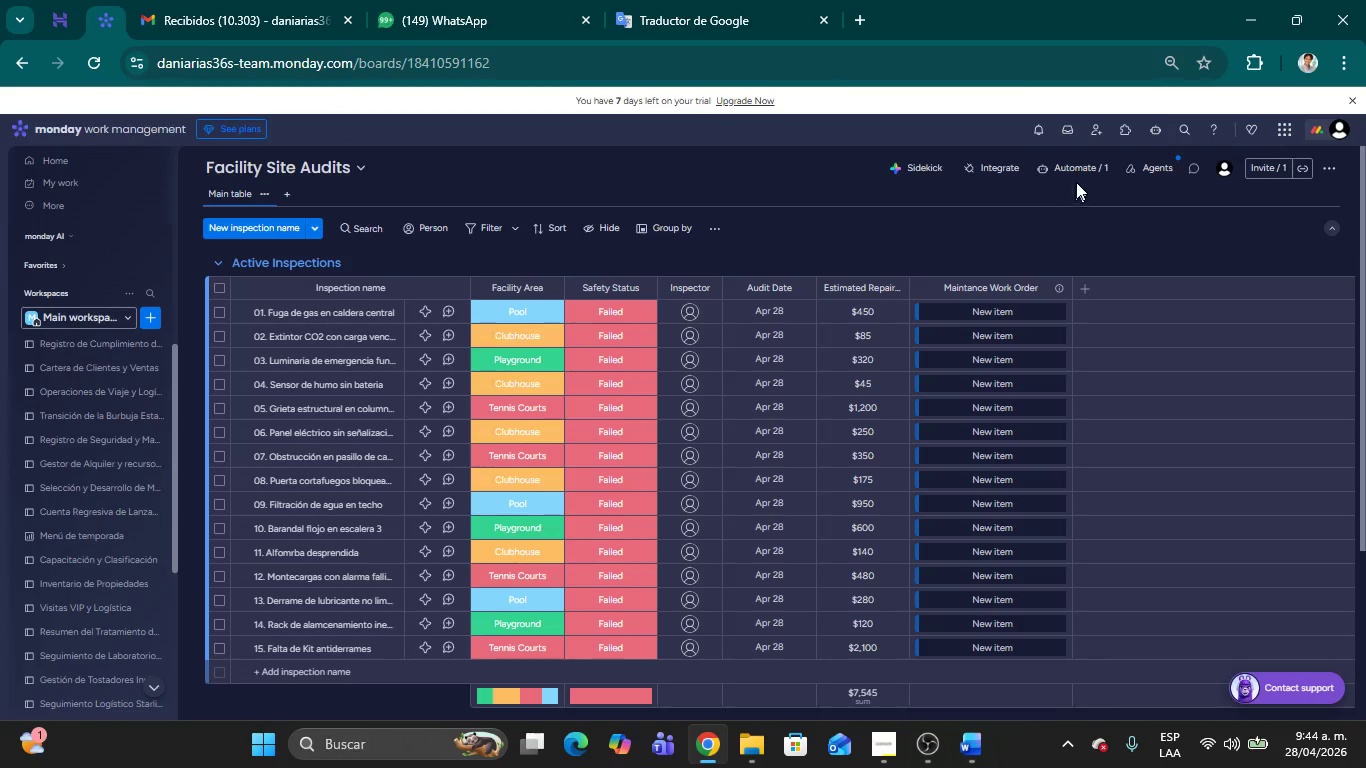 
left_click([1080, 170])
 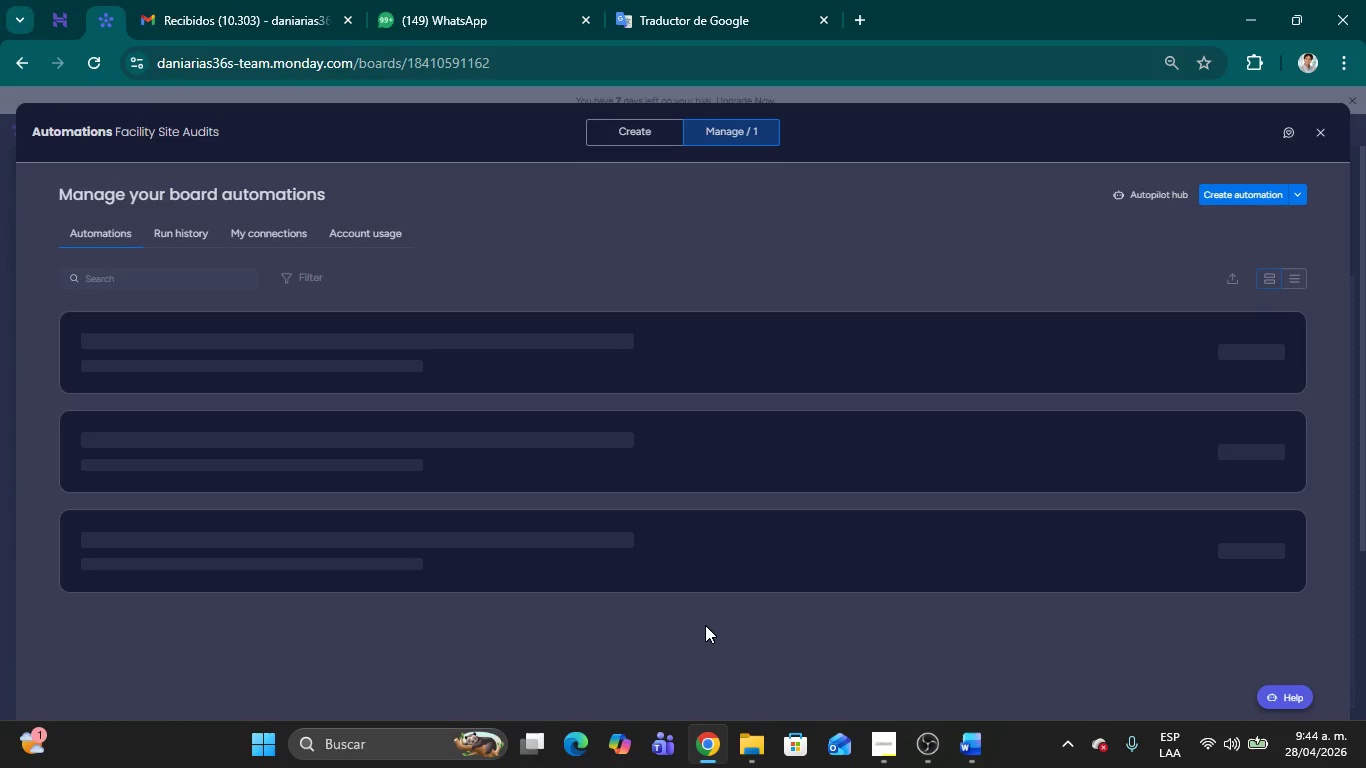 
wait(5.28)
 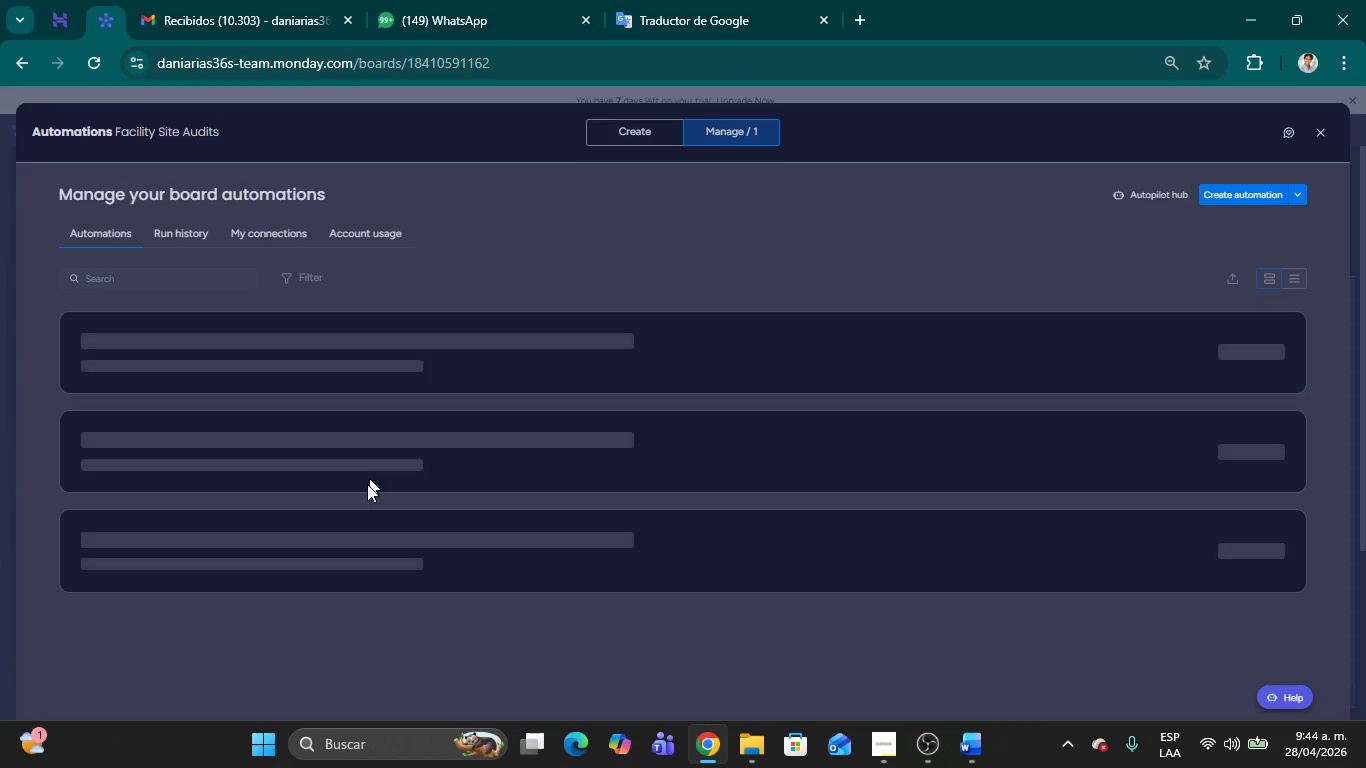 
key(F5)
 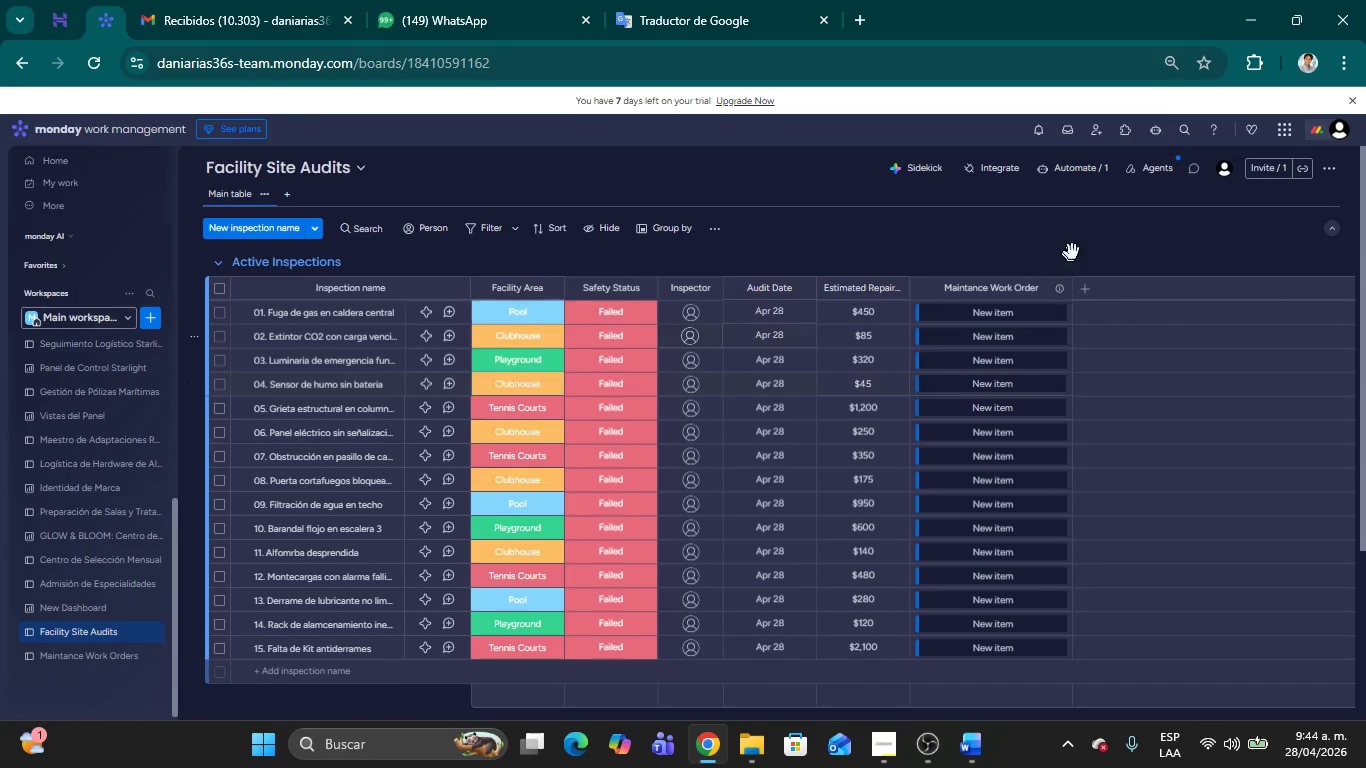 
wait(19.66)
 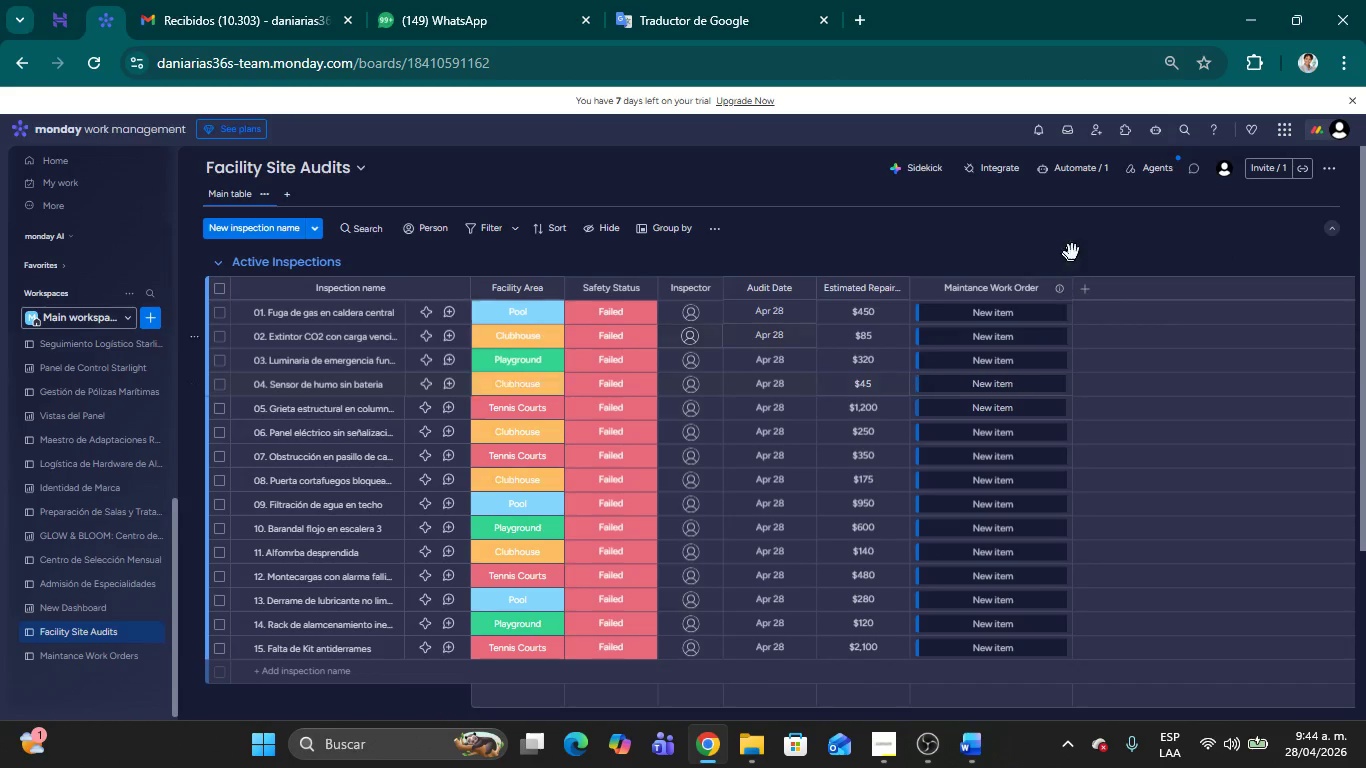 
left_click([1074, 165])
 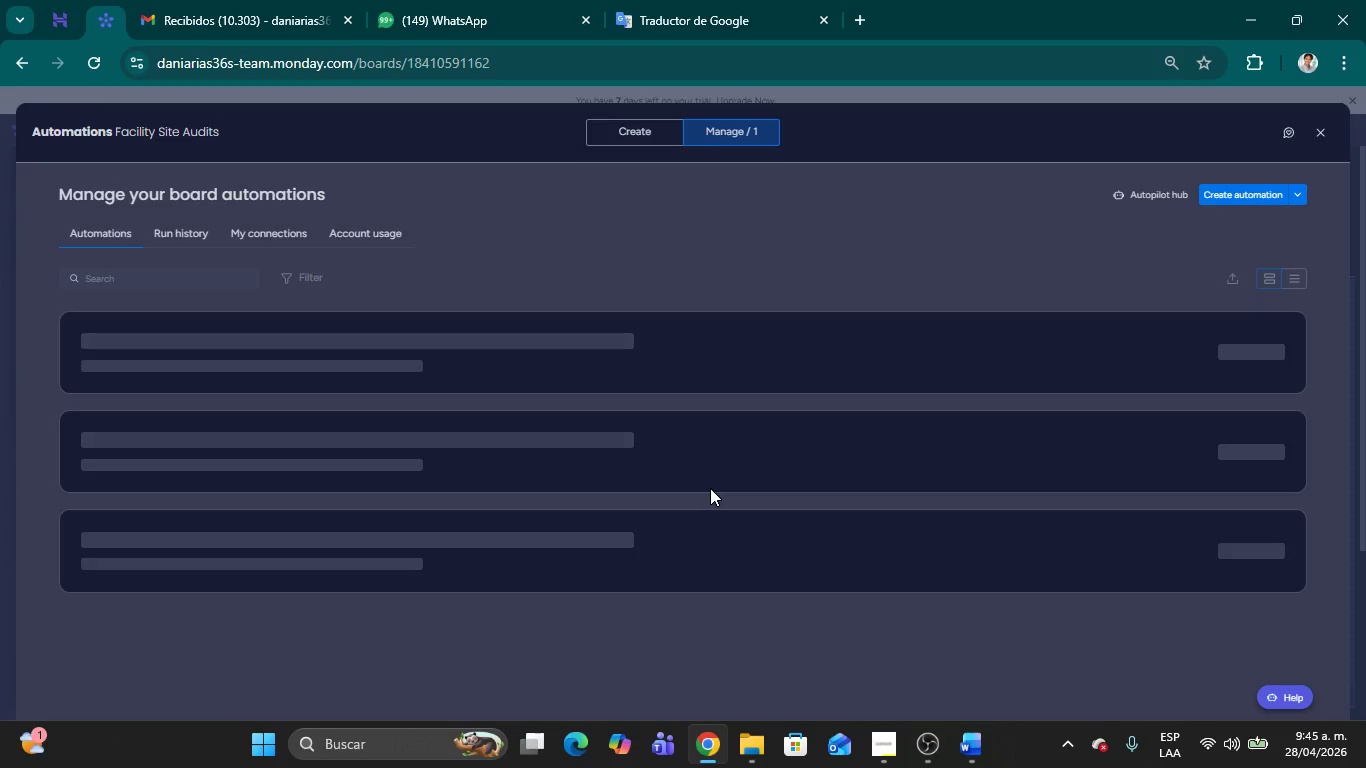 
wait(38.88)
 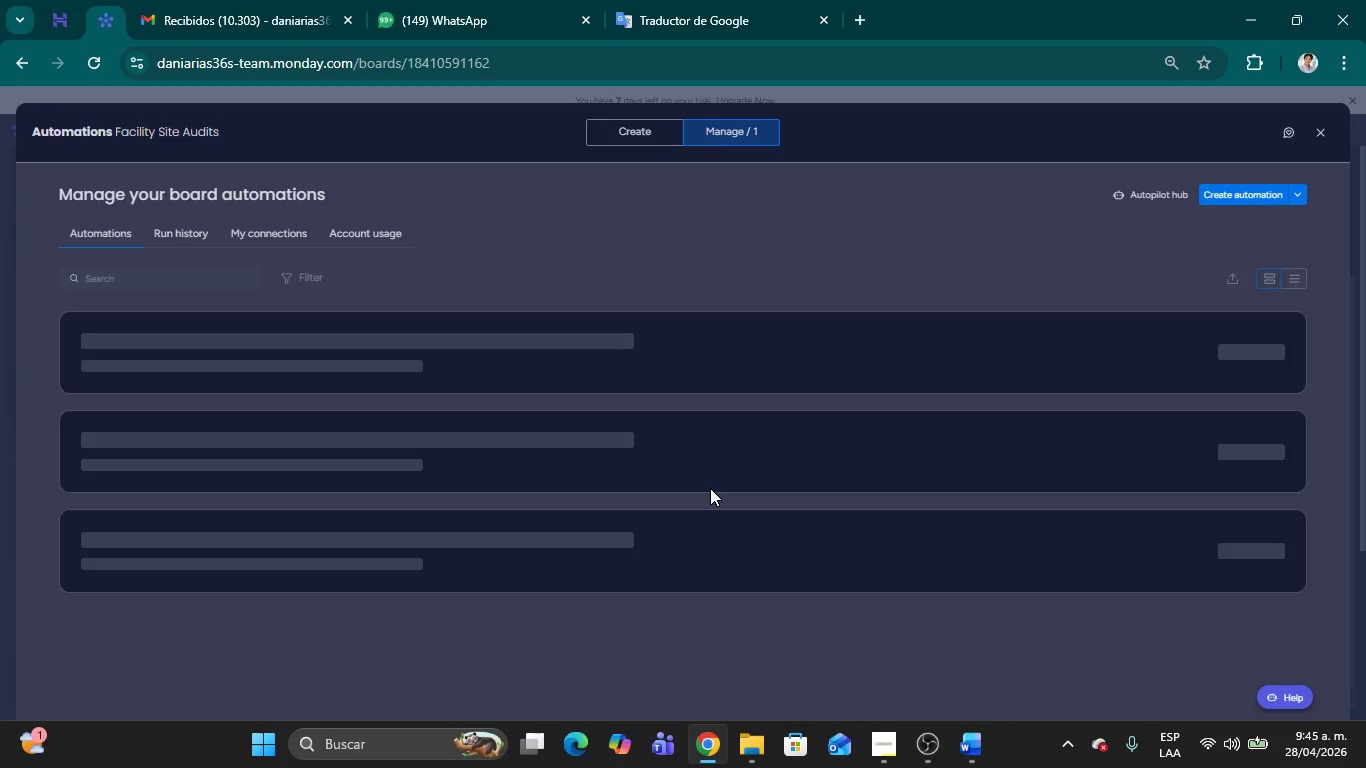 
left_click([627, 139])
 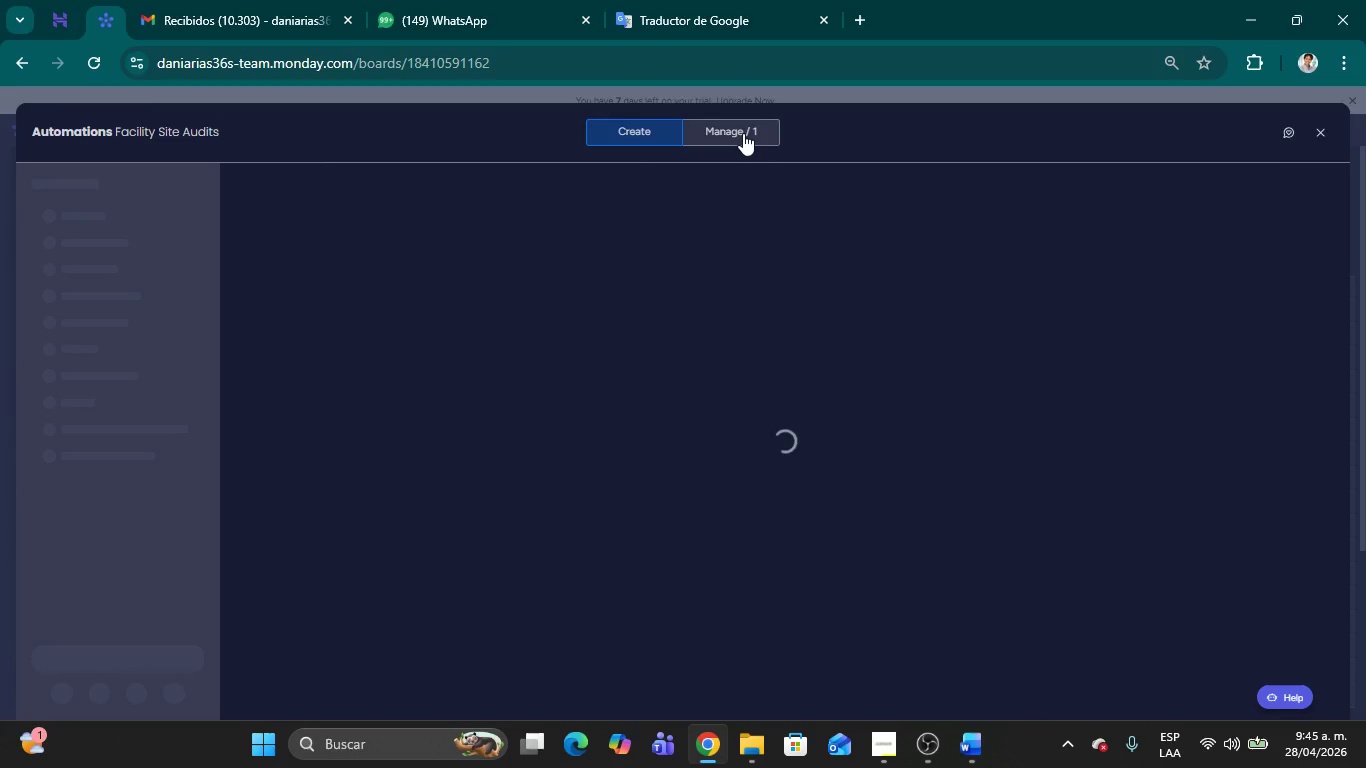 
wait(17.75)
 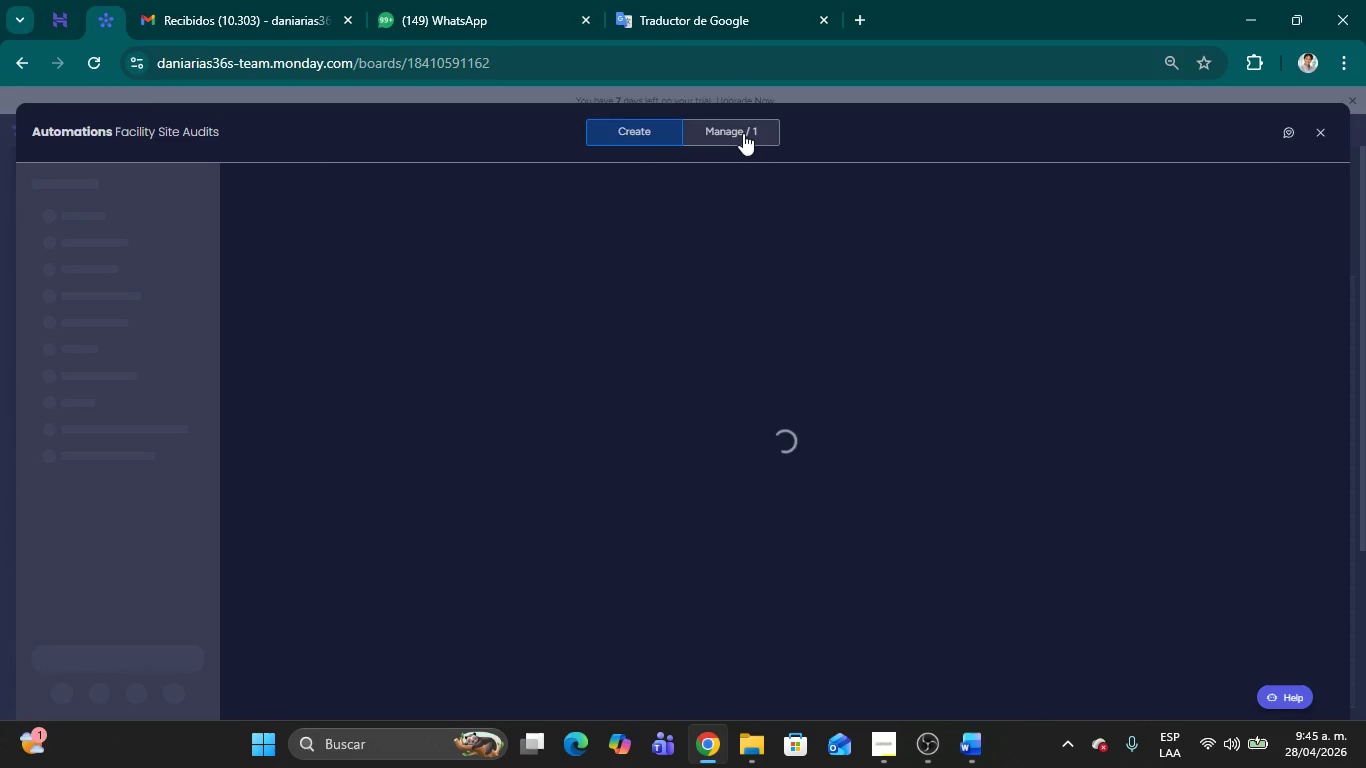 
left_click([1325, 135])
 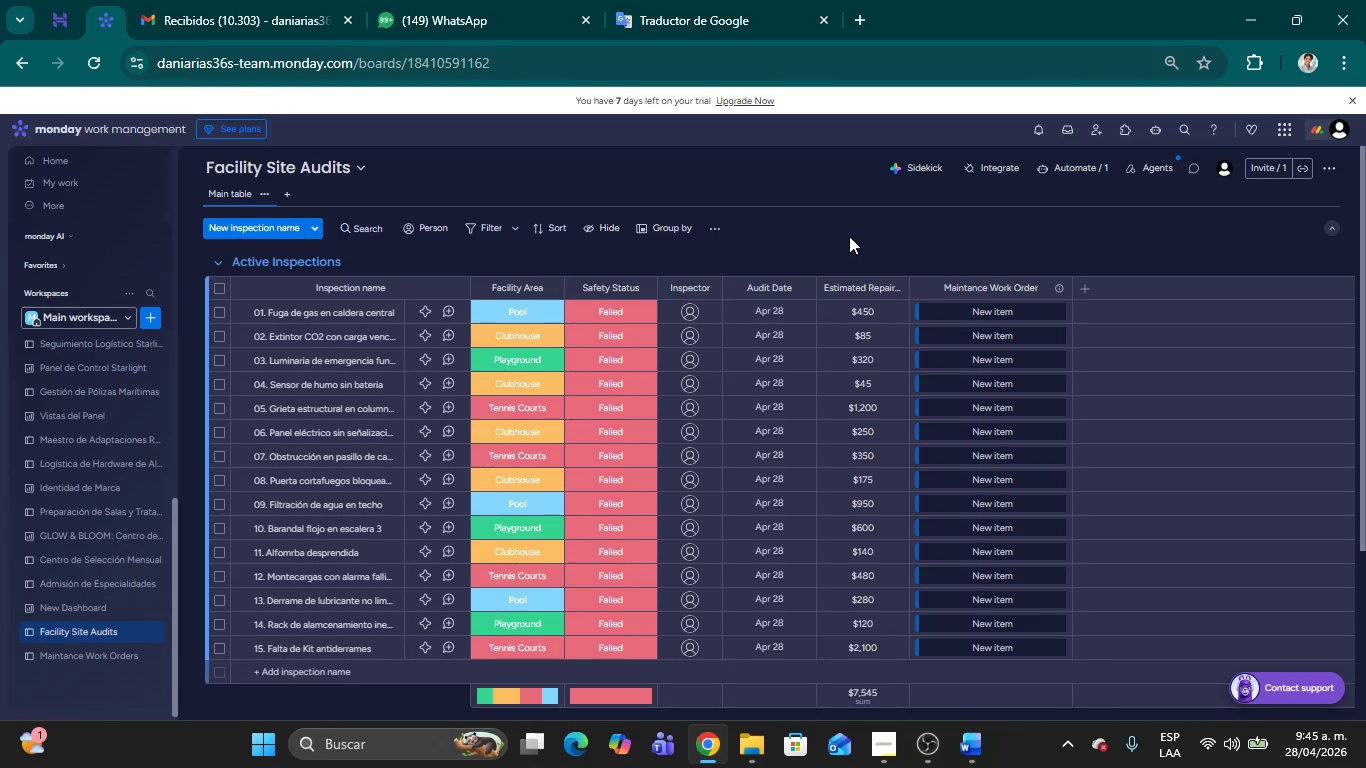 
left_click([848, 236])
 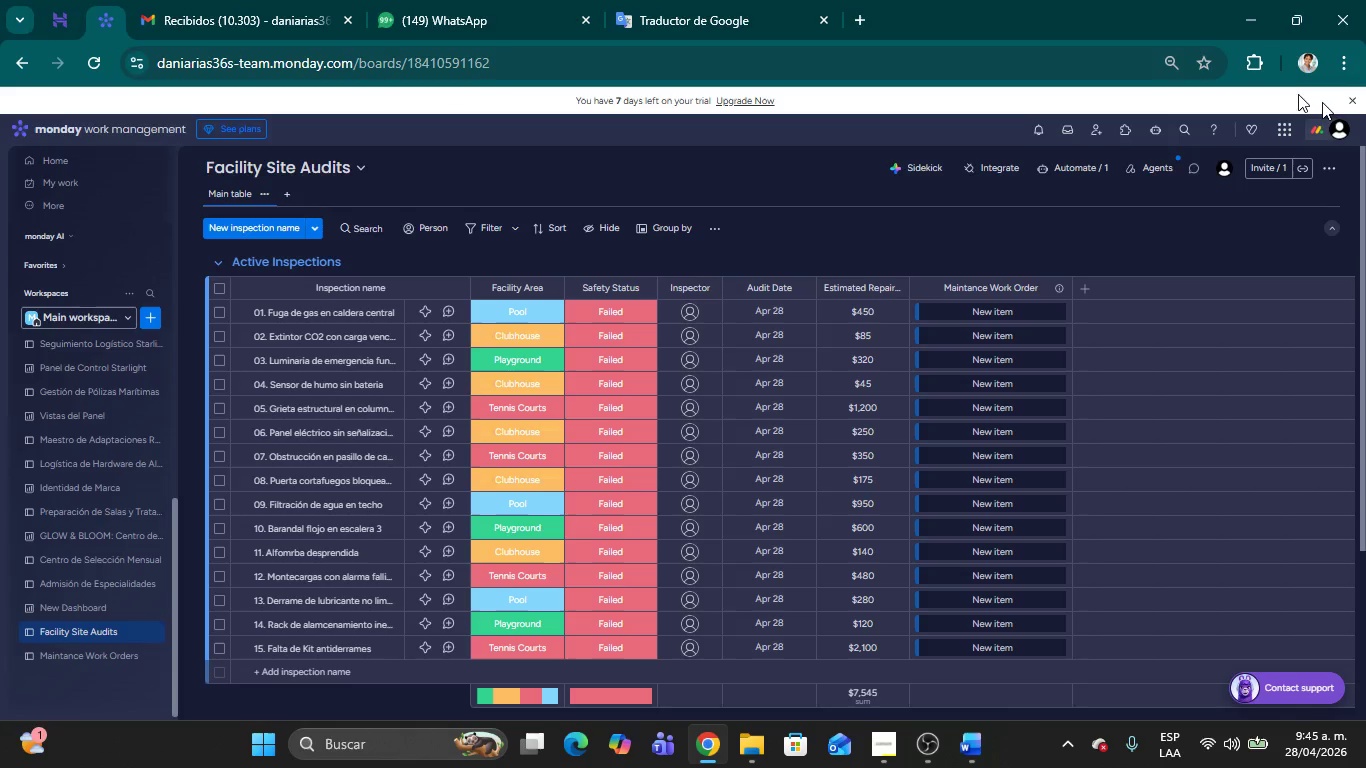 
left_click([1352, 96])
 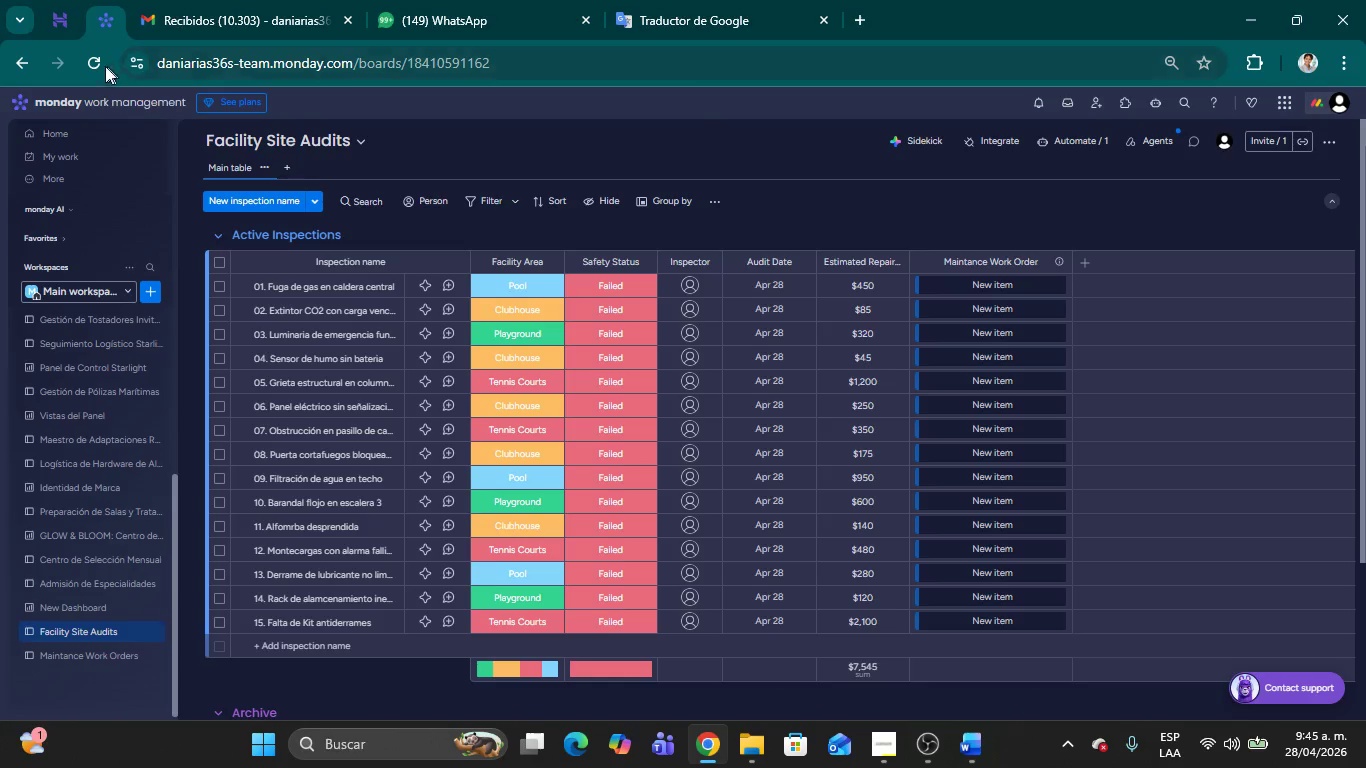 
left_click([94, 64])
 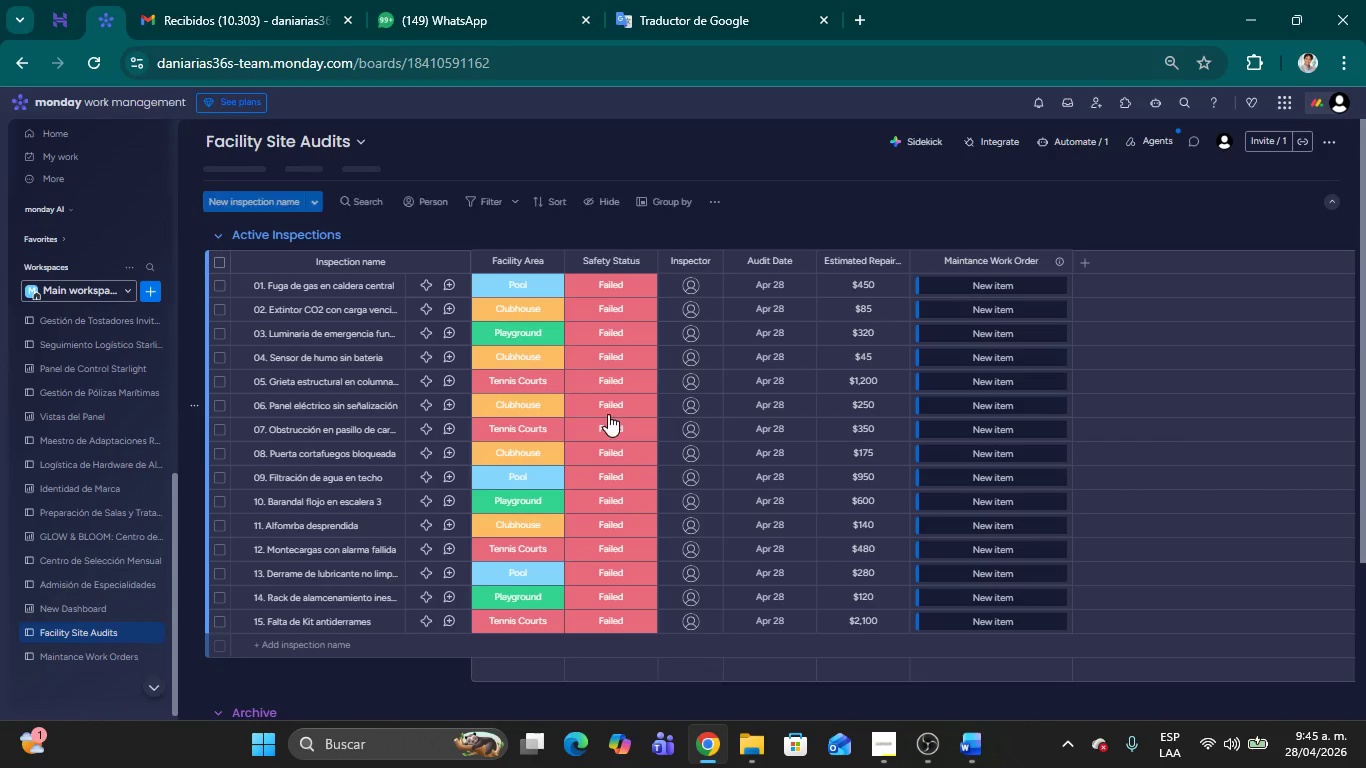 
wait(16.84)
 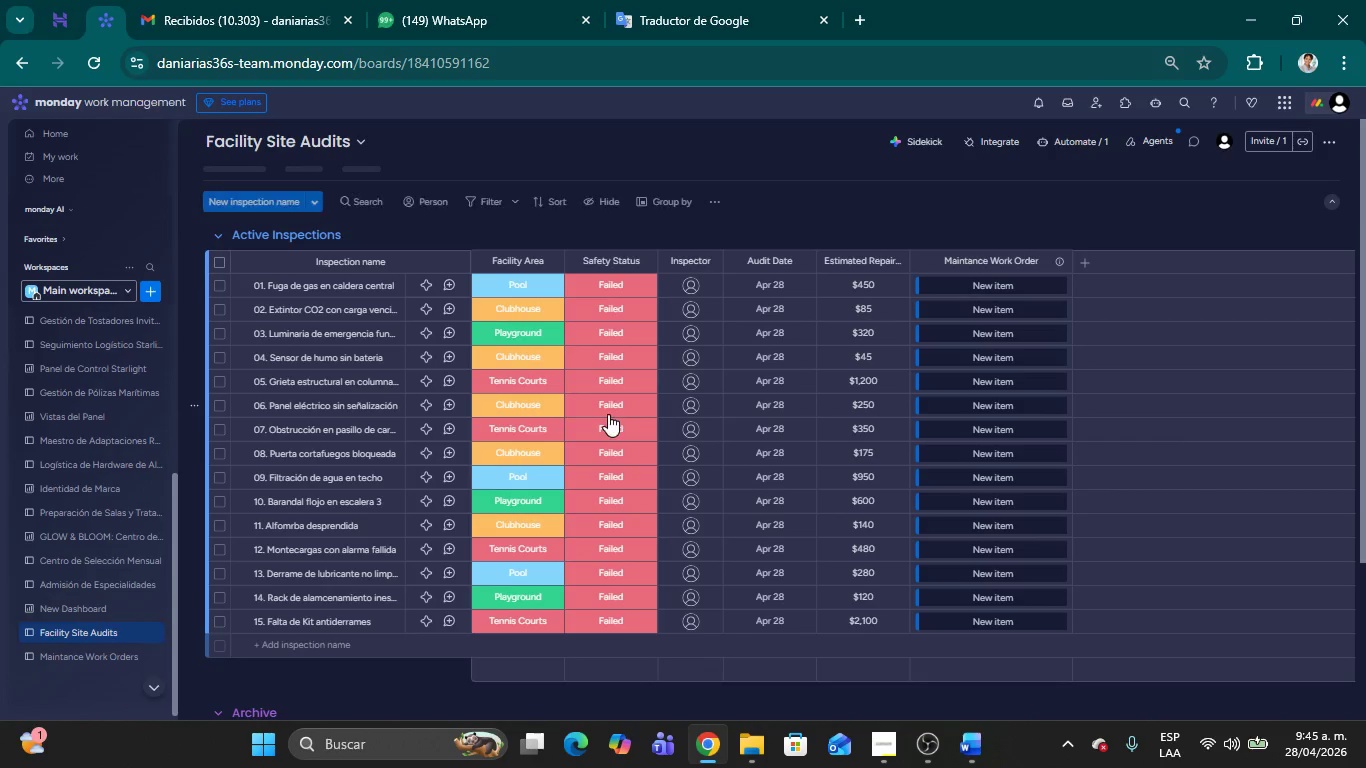 
left_click([807, 212])
 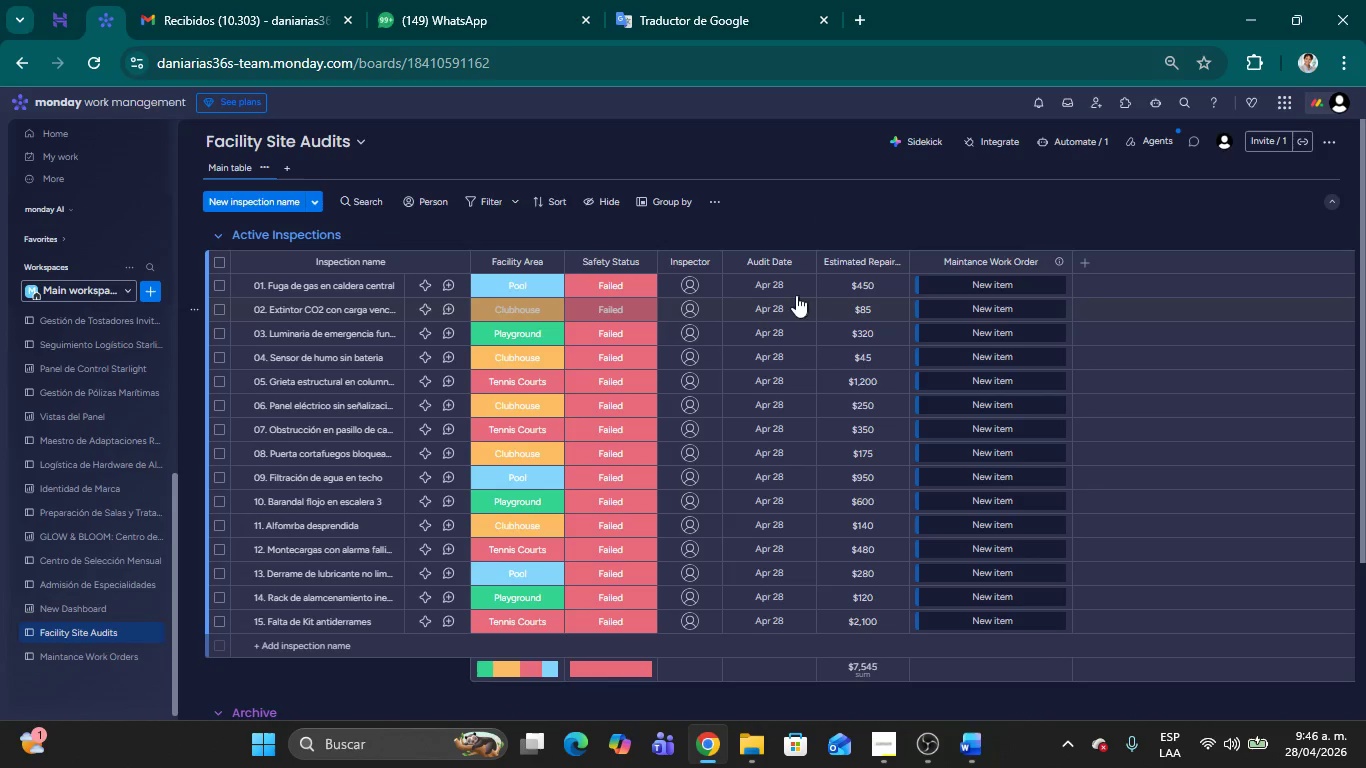 
left_click([775, 287])
 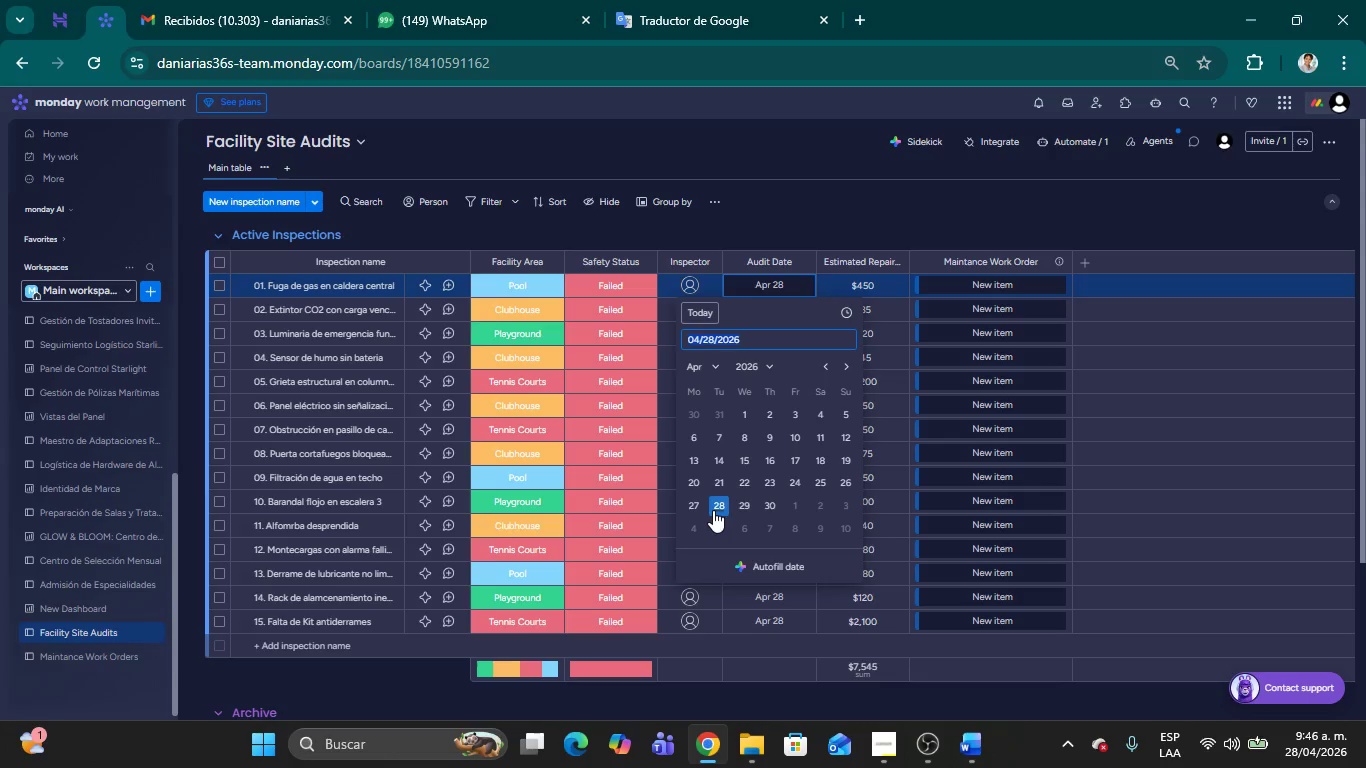 
left_click([716, 506])
 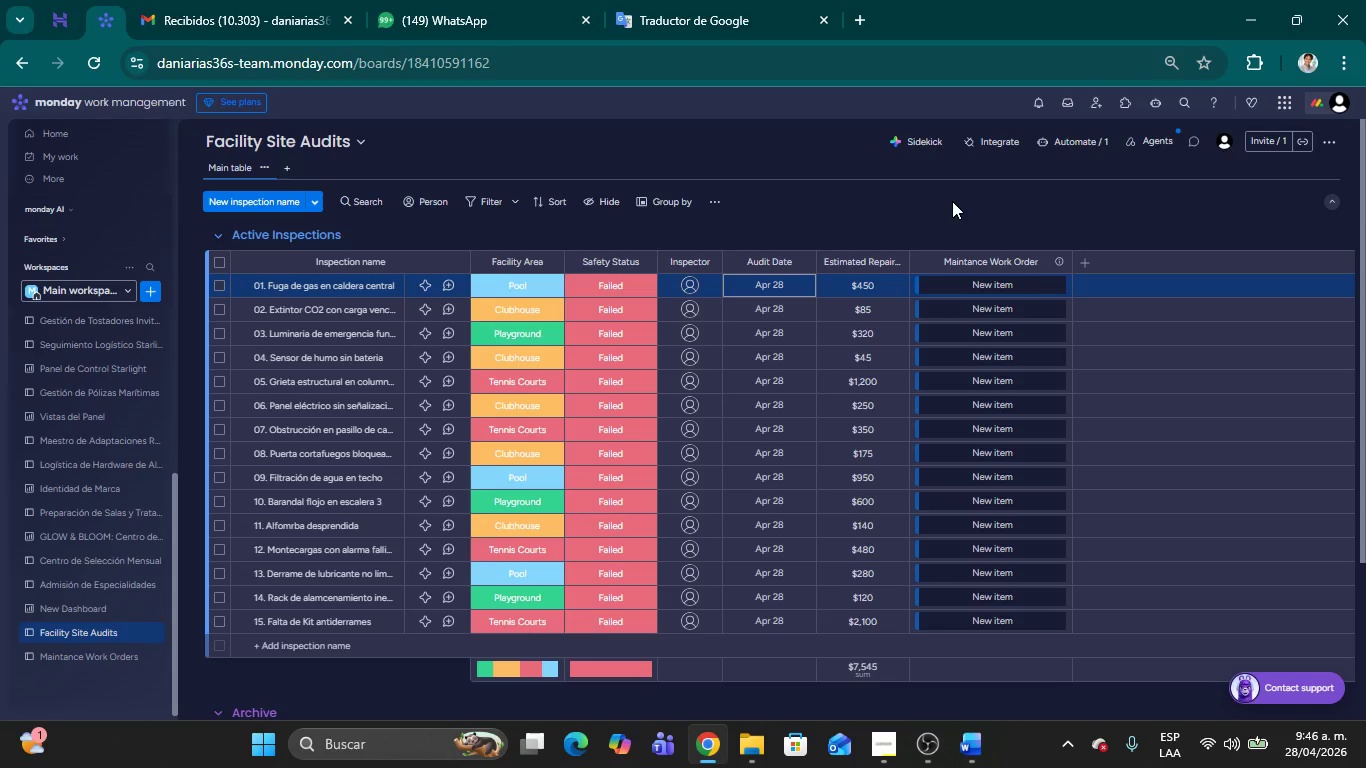 
left_click([952, 201])
 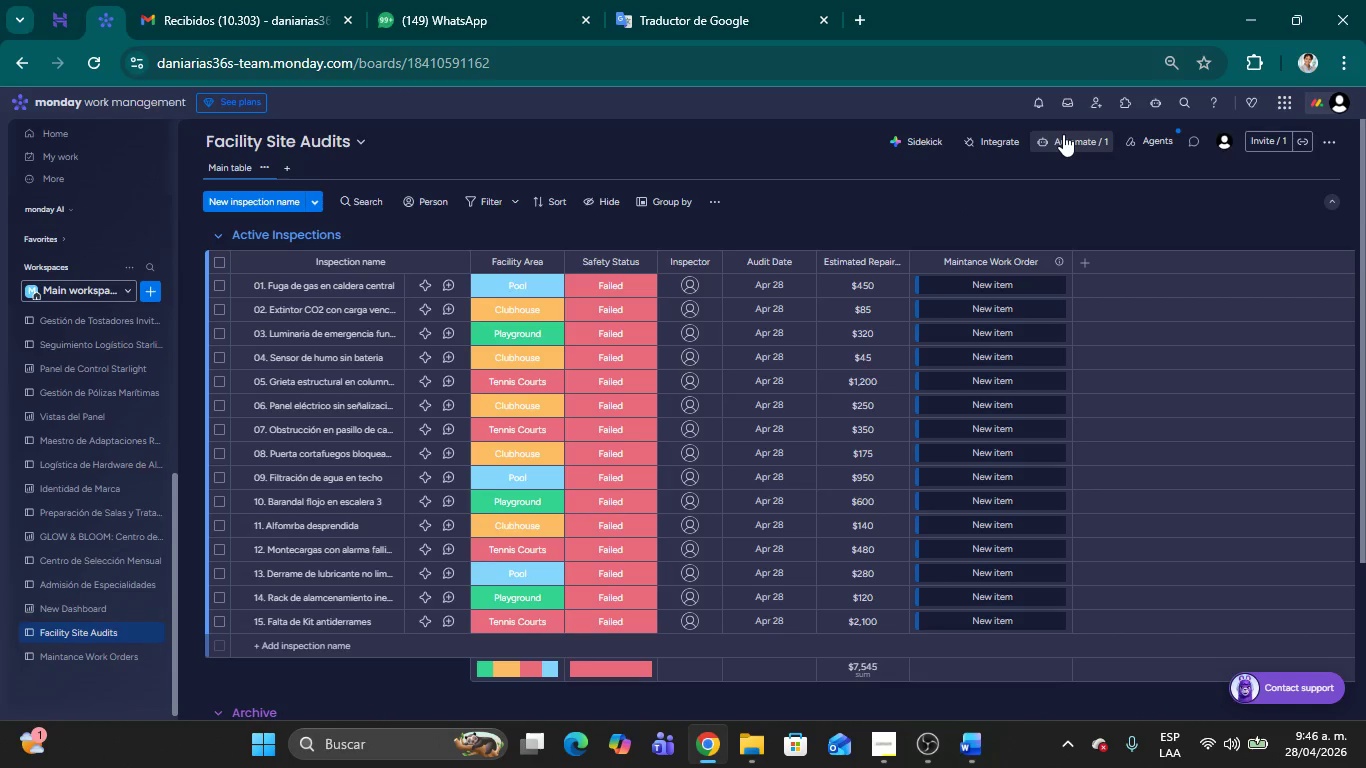 
left_click([1063, 134])
 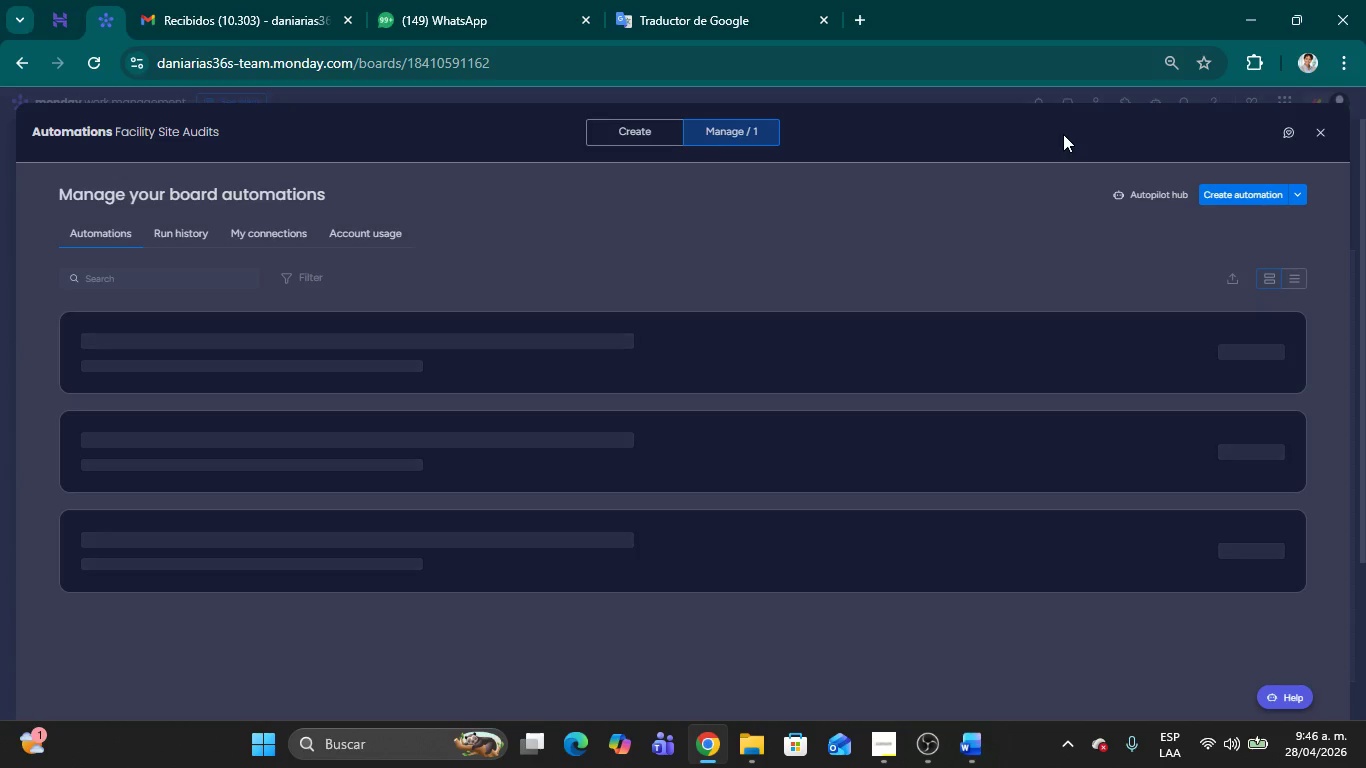 
wait(39.25)
 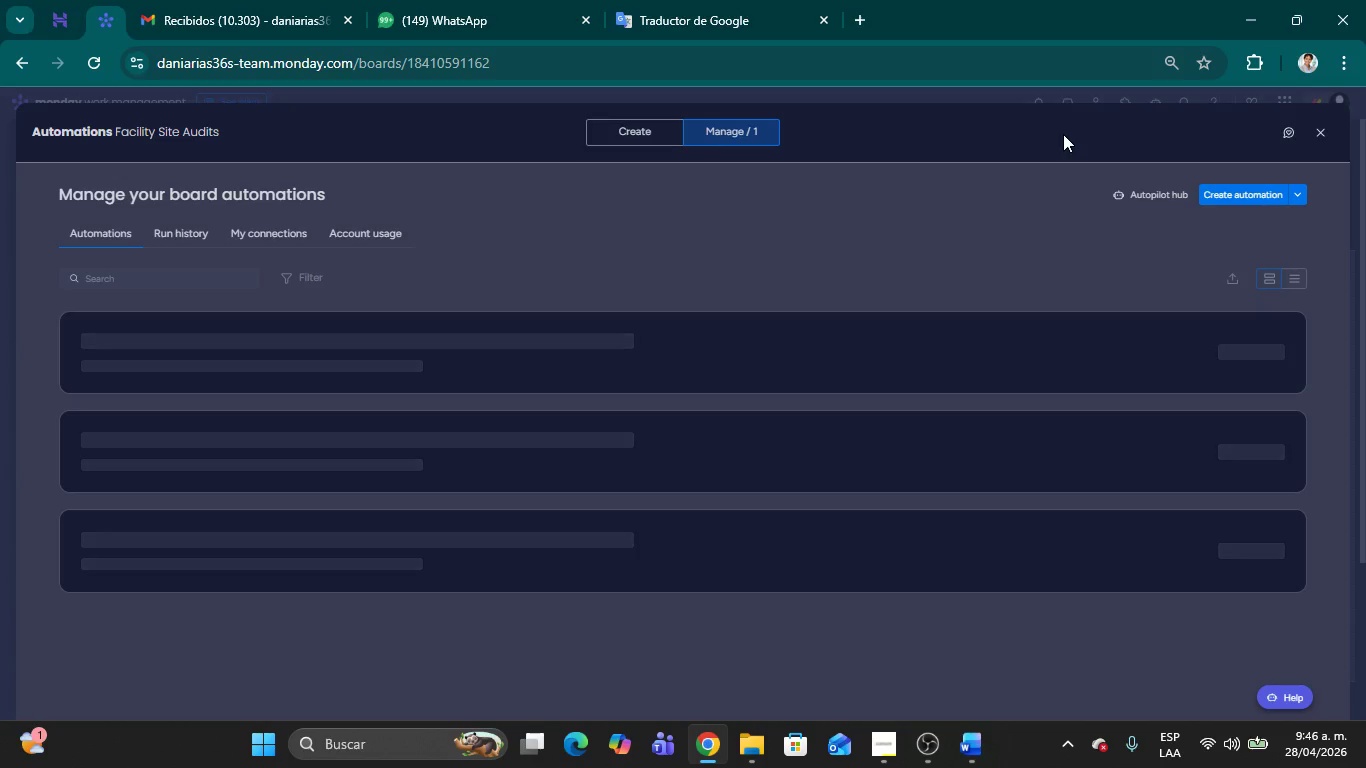 
left_click([657, 131])
 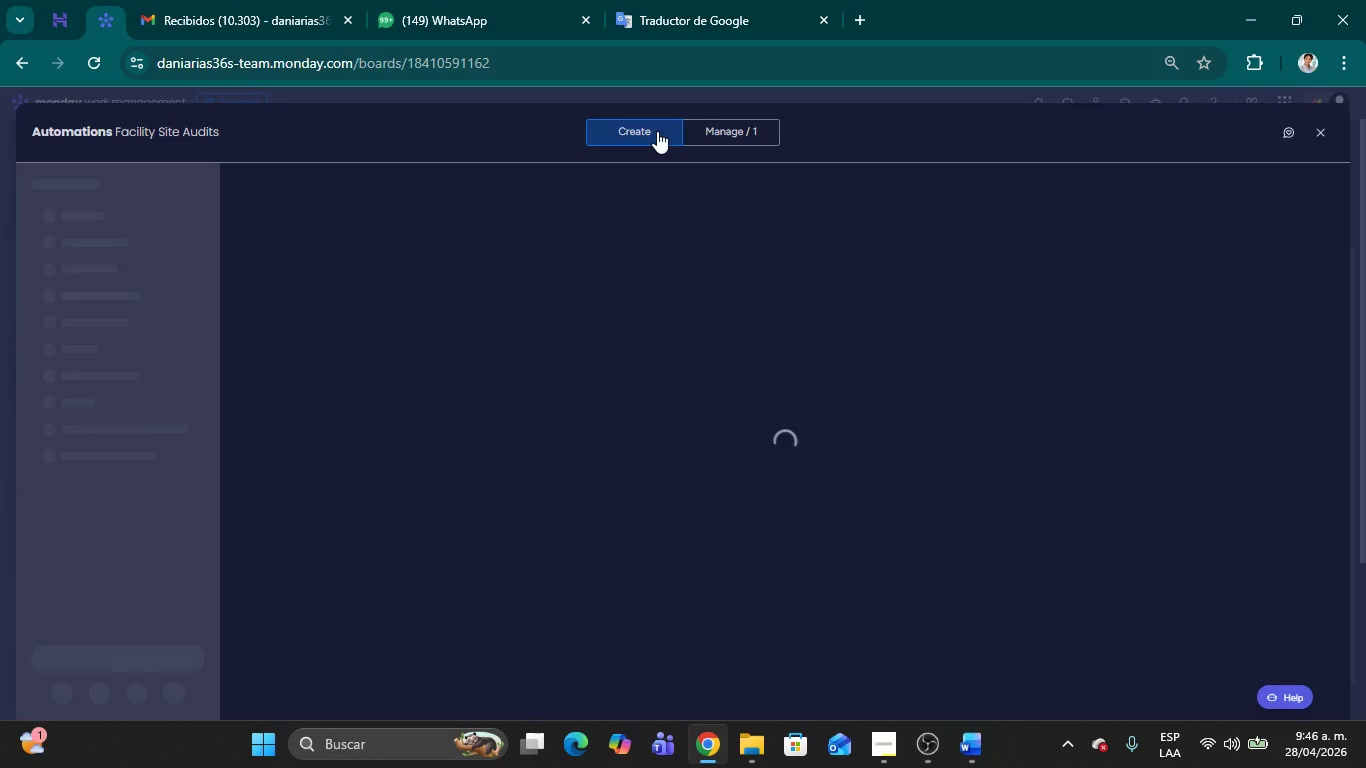 
left_click([1318, 135])
 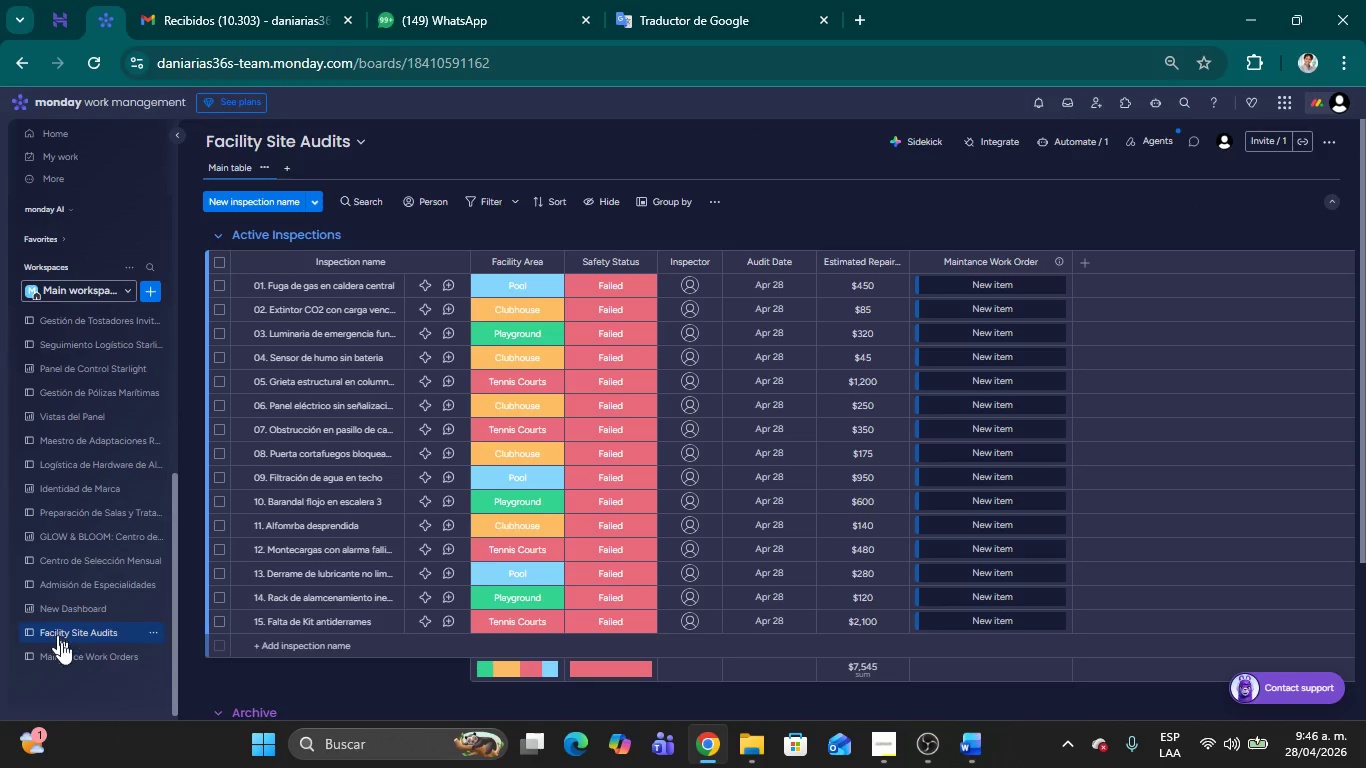 
left_click([74, 661])
 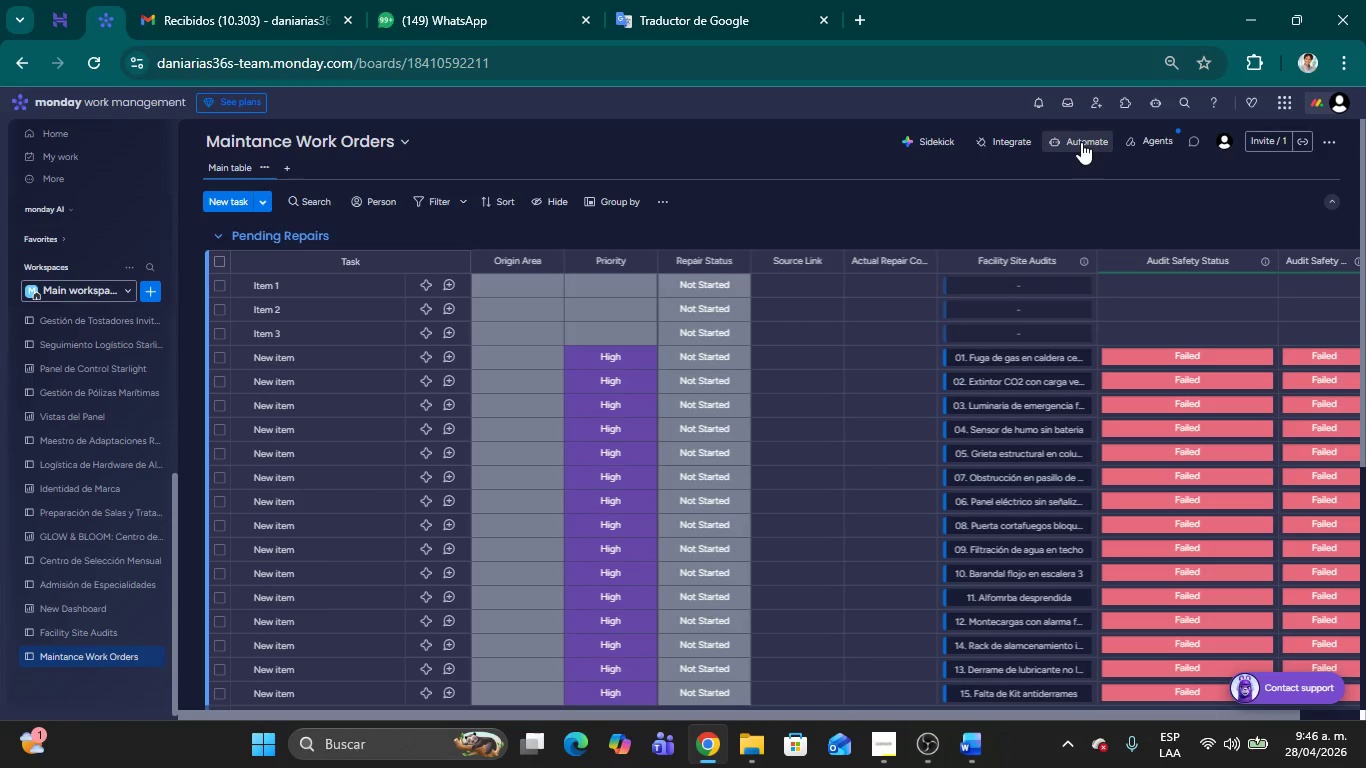 
scroll: coordinate [689, 375], scroll_direction: up, amount: 29.0
 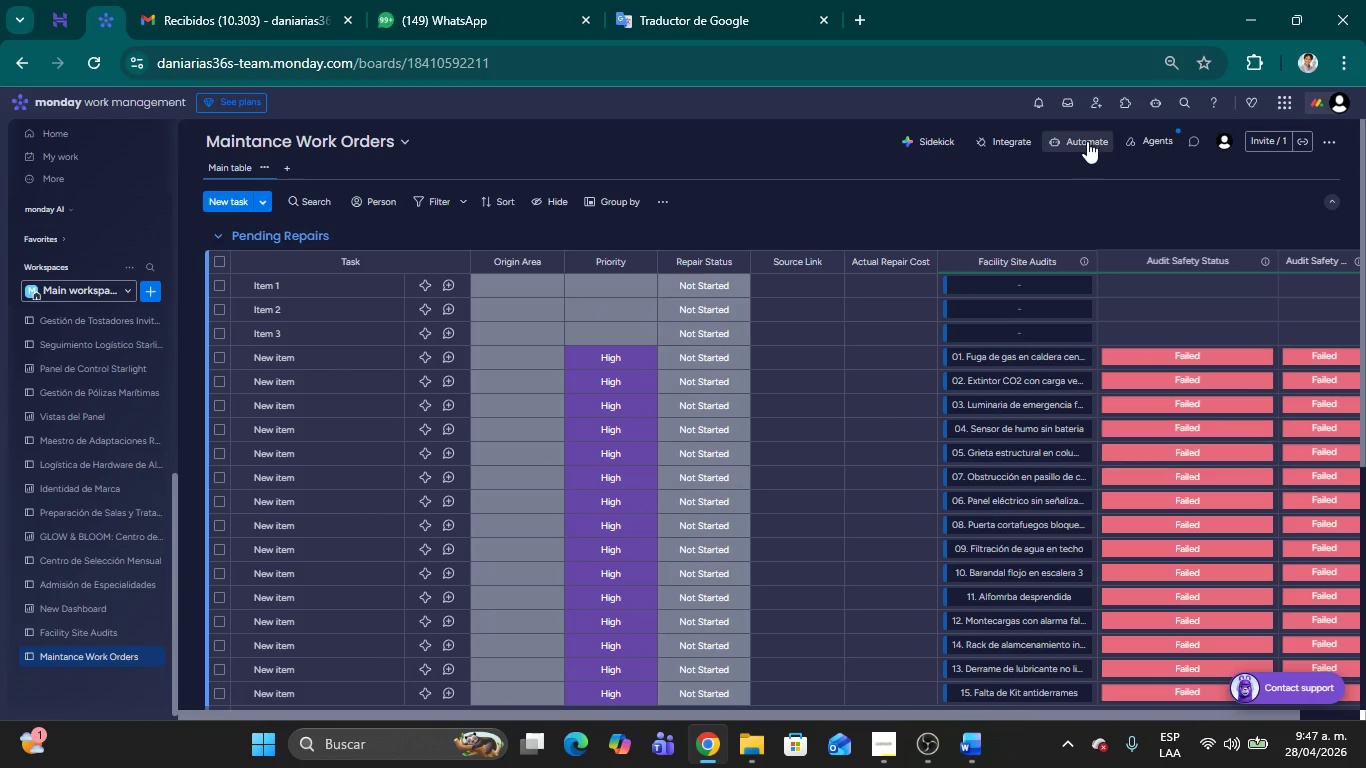 
left_click([1087, 141])
 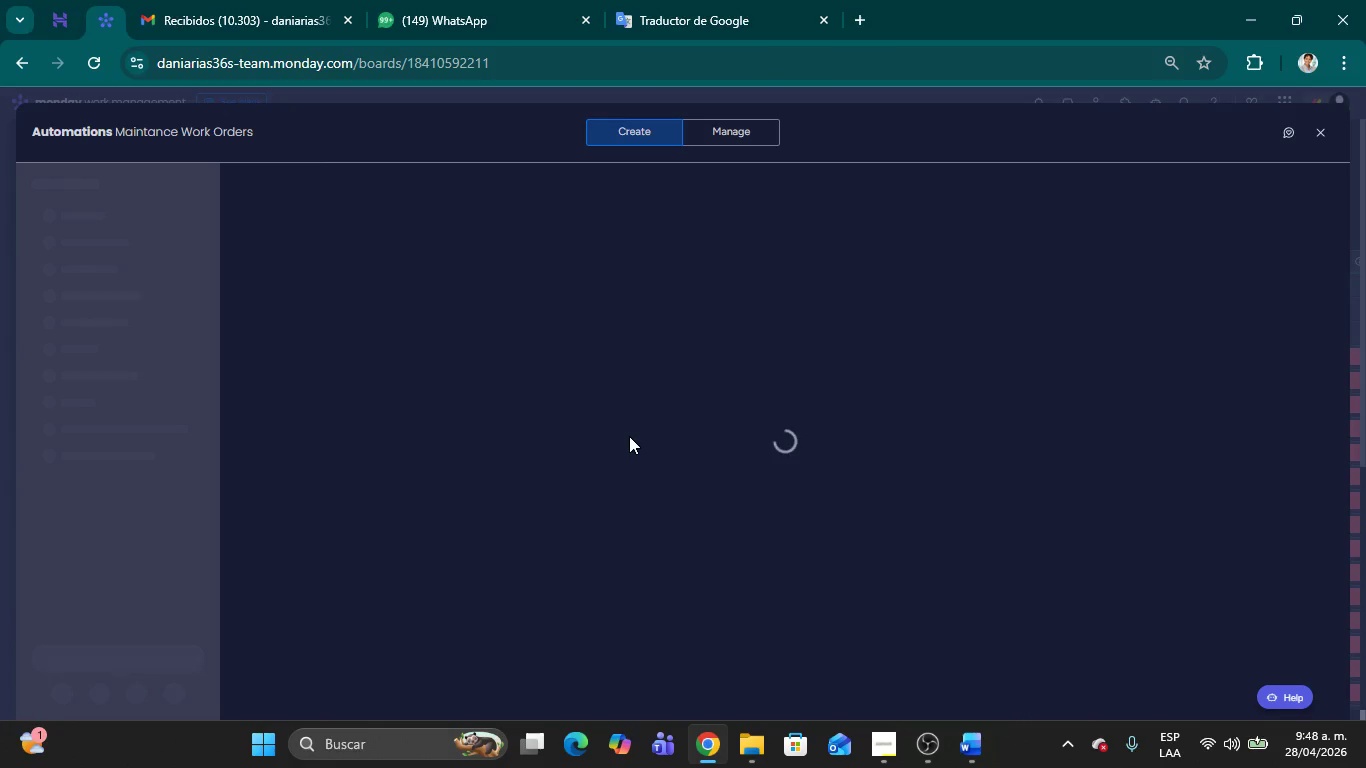 
wait(60.23)
 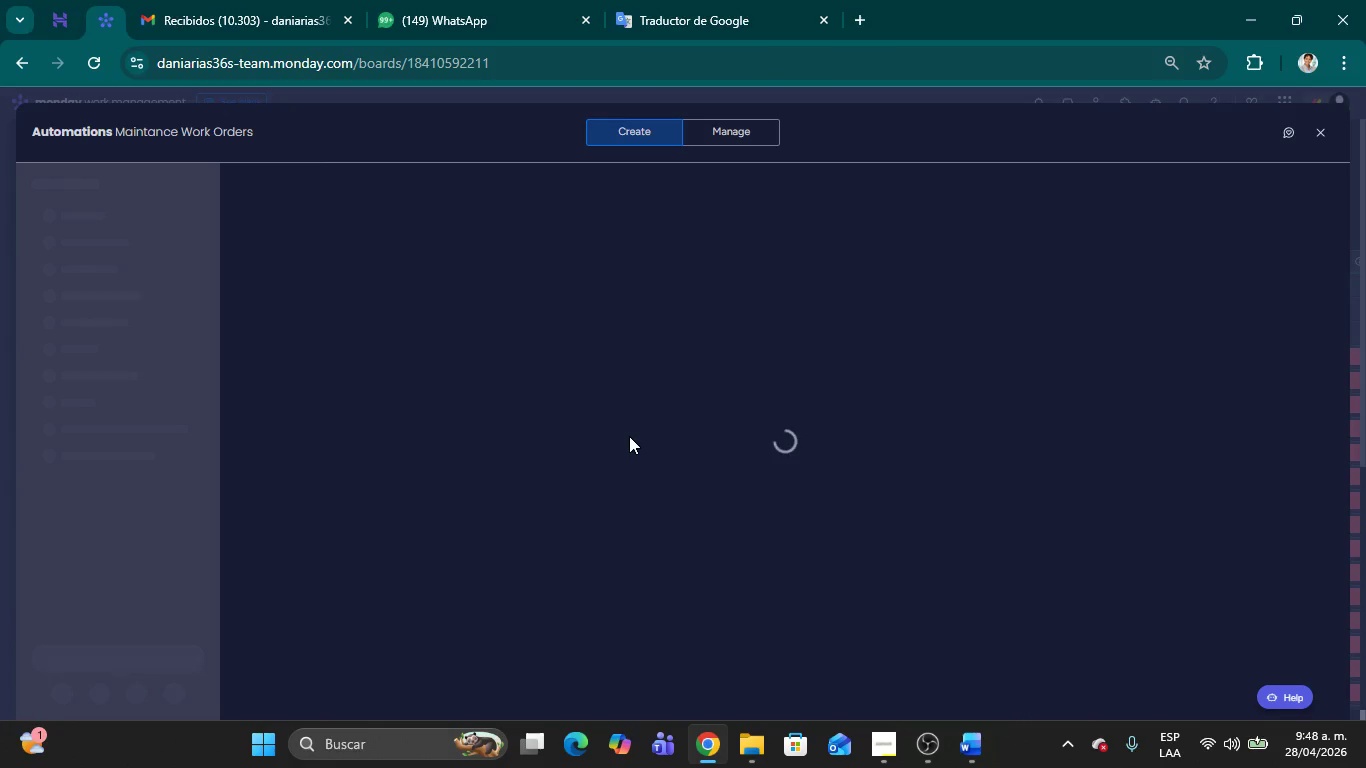 
left_click([1316, 125])
 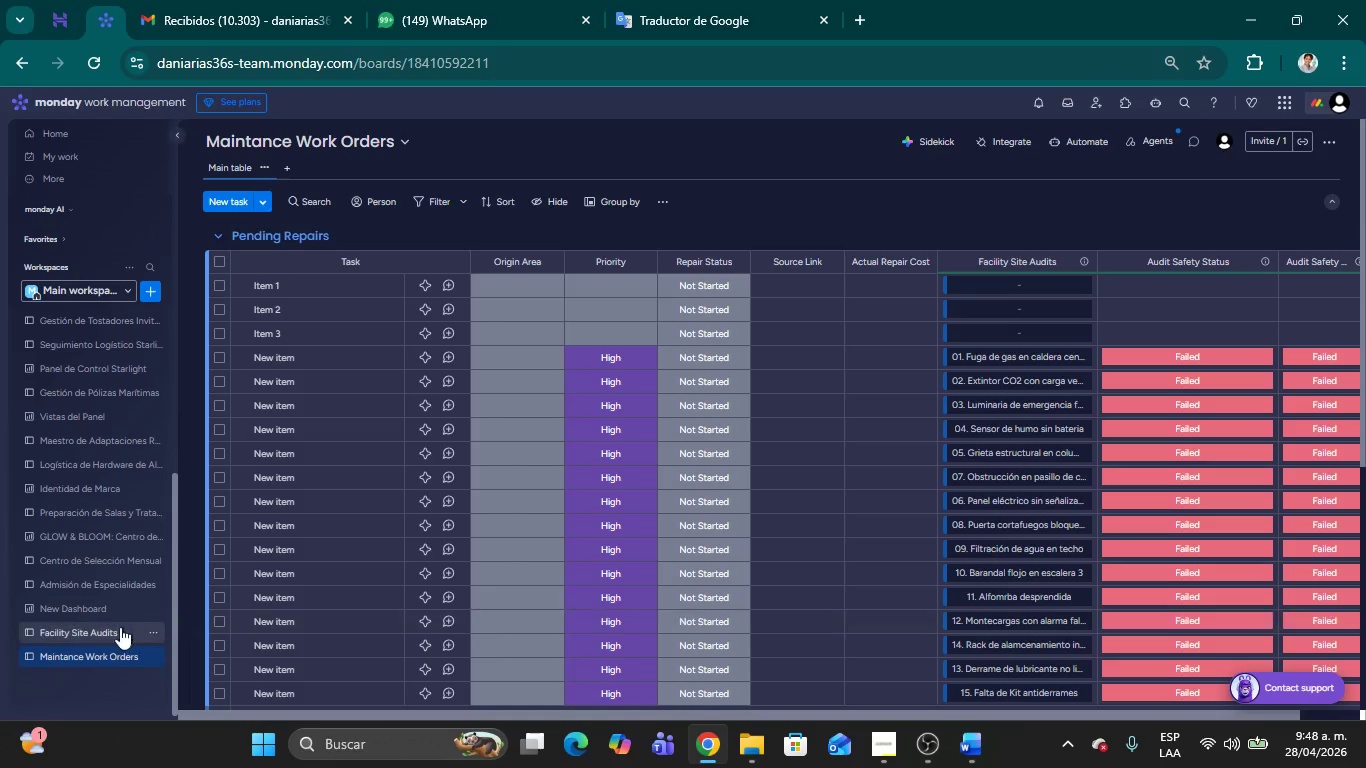 
left_click([113, 629])
 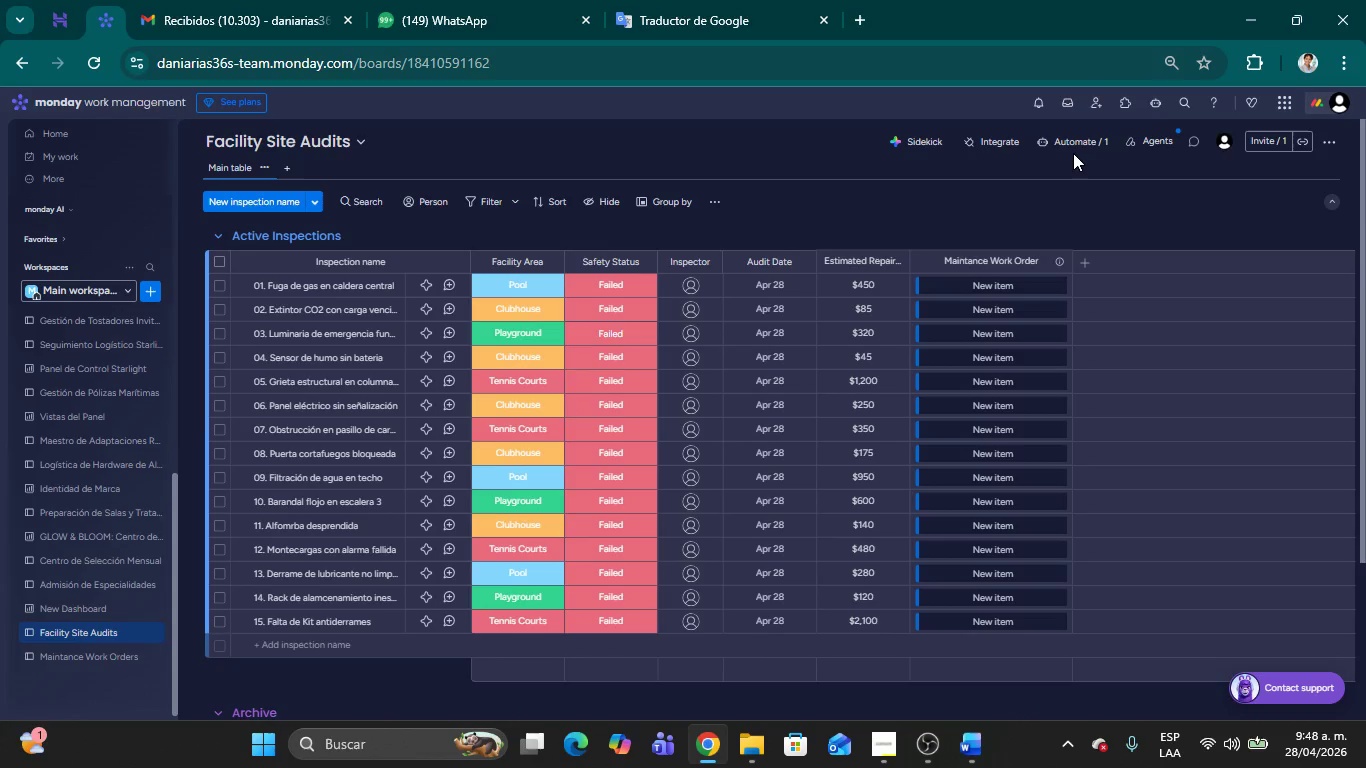 
left_click([1074, 142])
 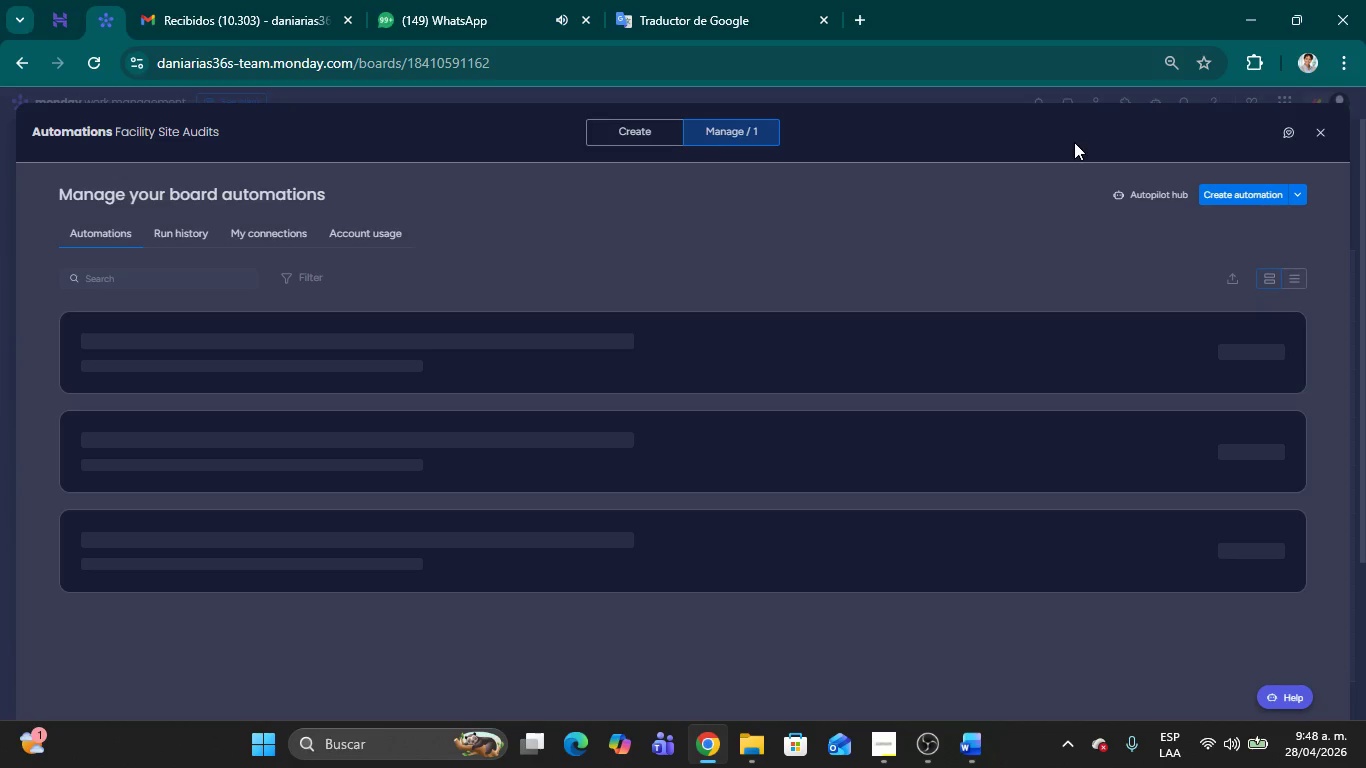 
wait(8.45)
 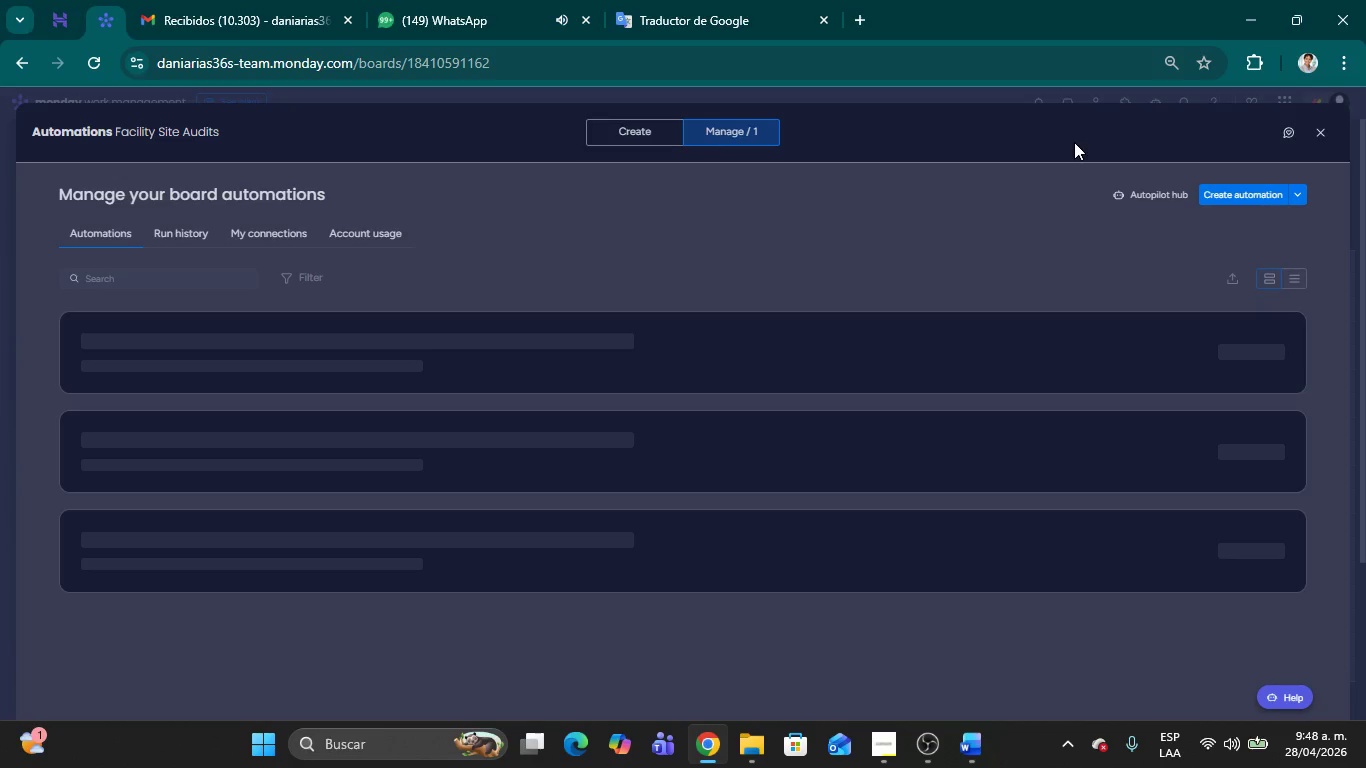 
left_click([1316, 134])
 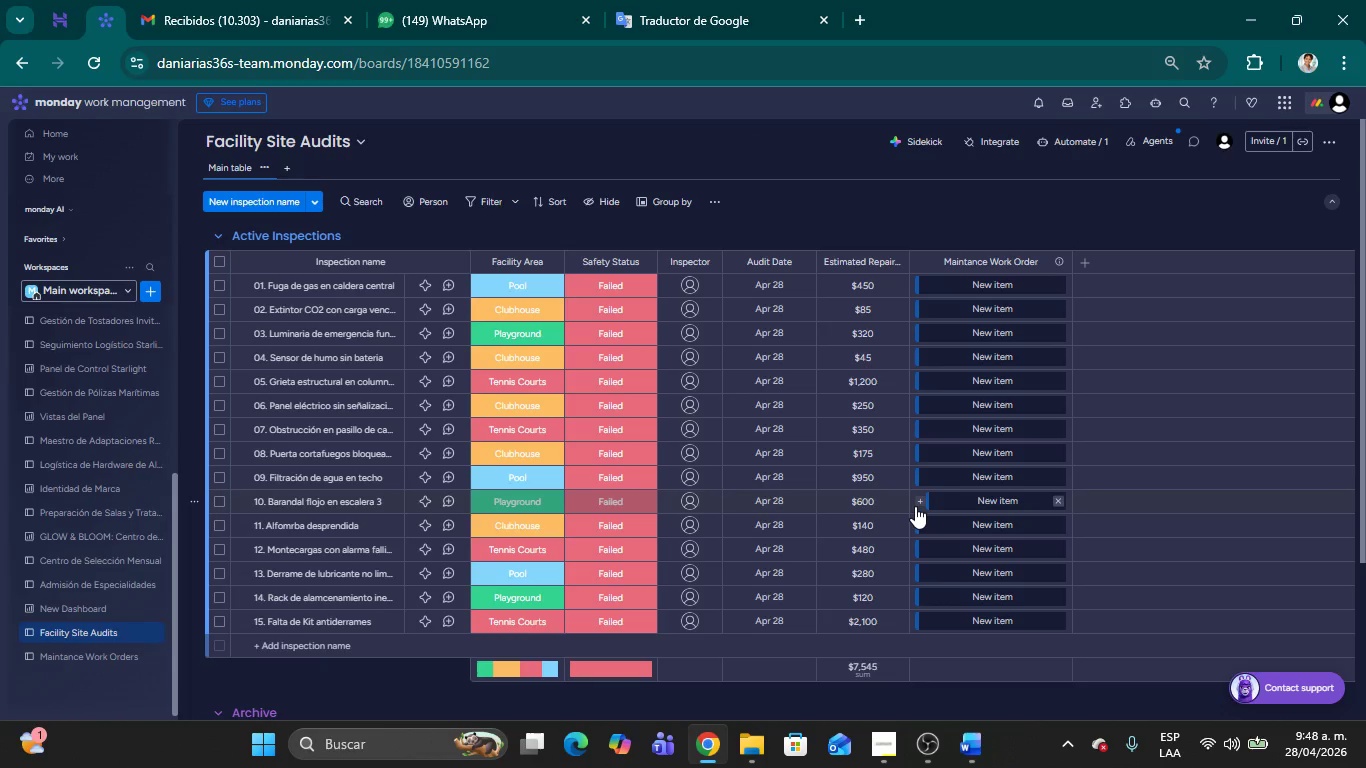 
key(Control+Shift+E)
 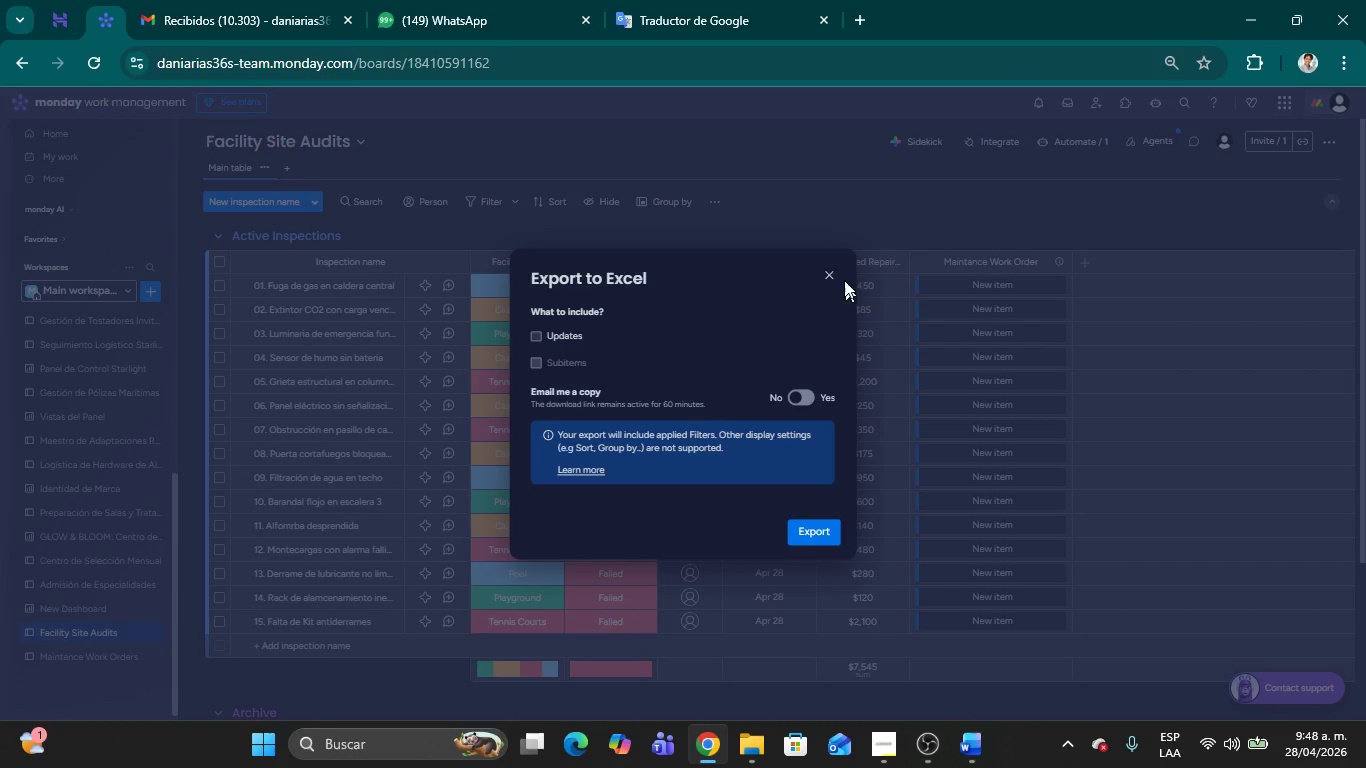 
left_click([832, 273])
 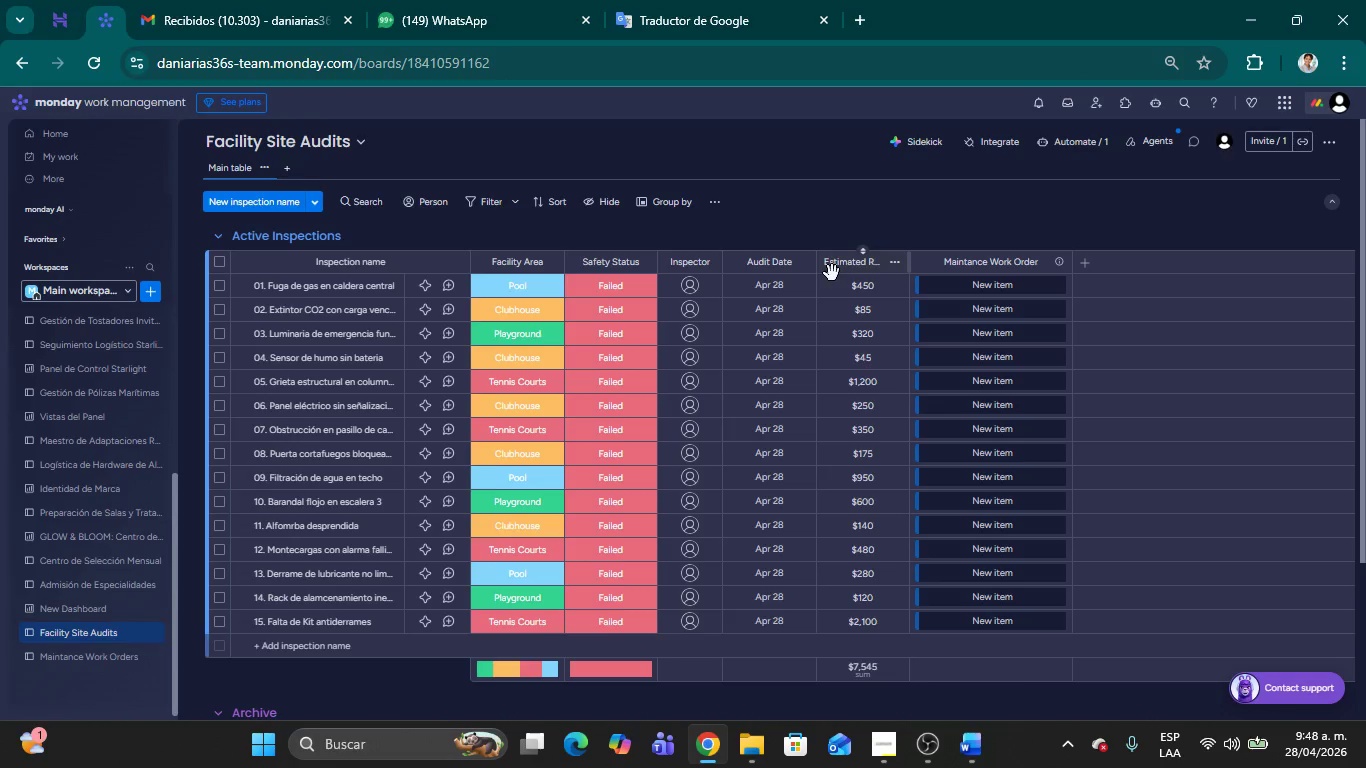 
key(Control+Shift+R)
 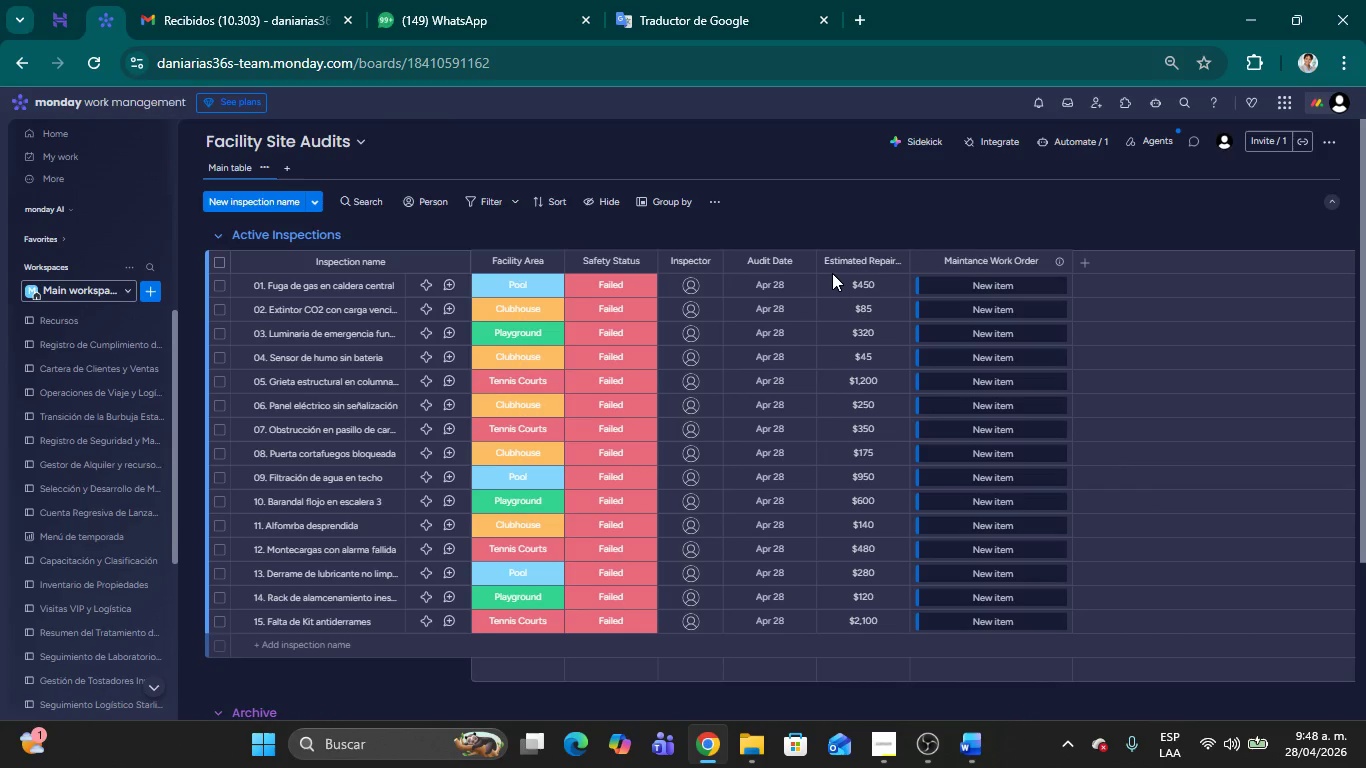 
wait(19.58)
 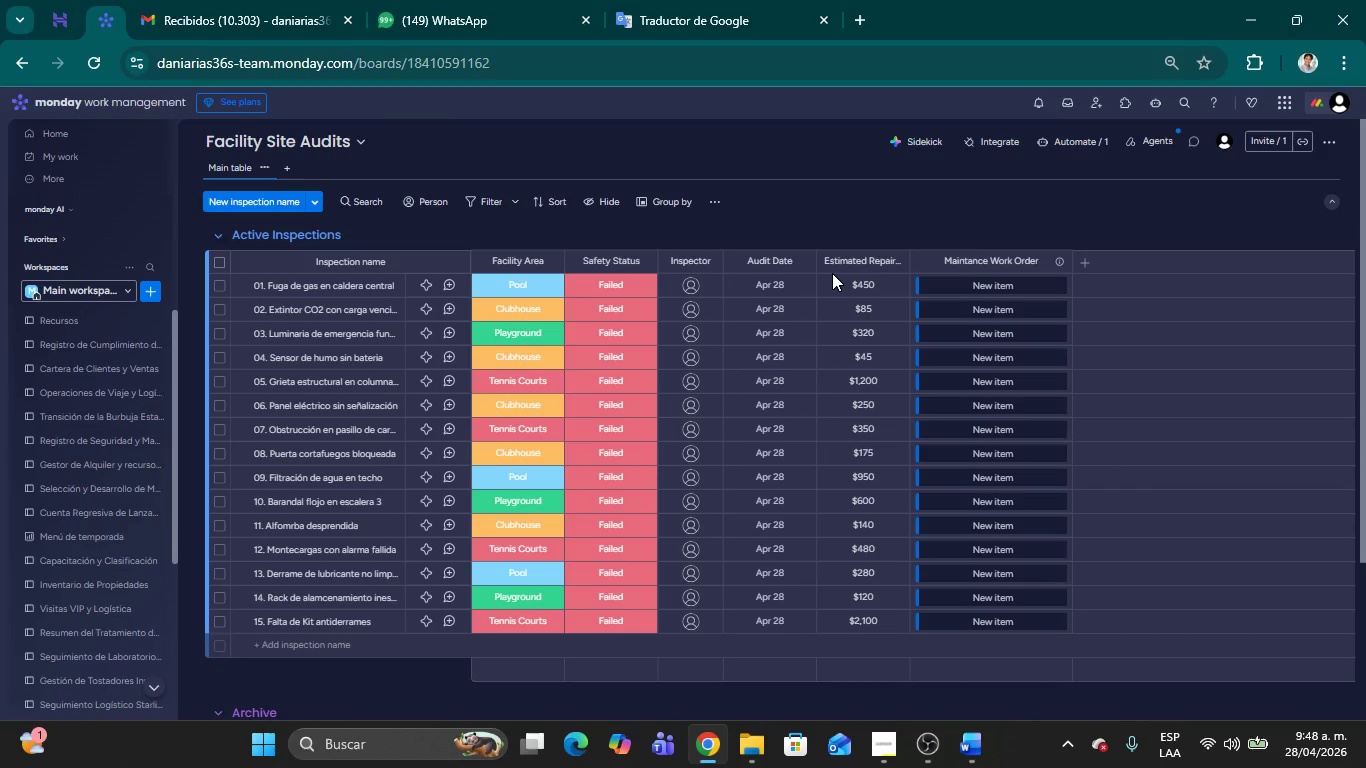 
left_click([1066, 142])
 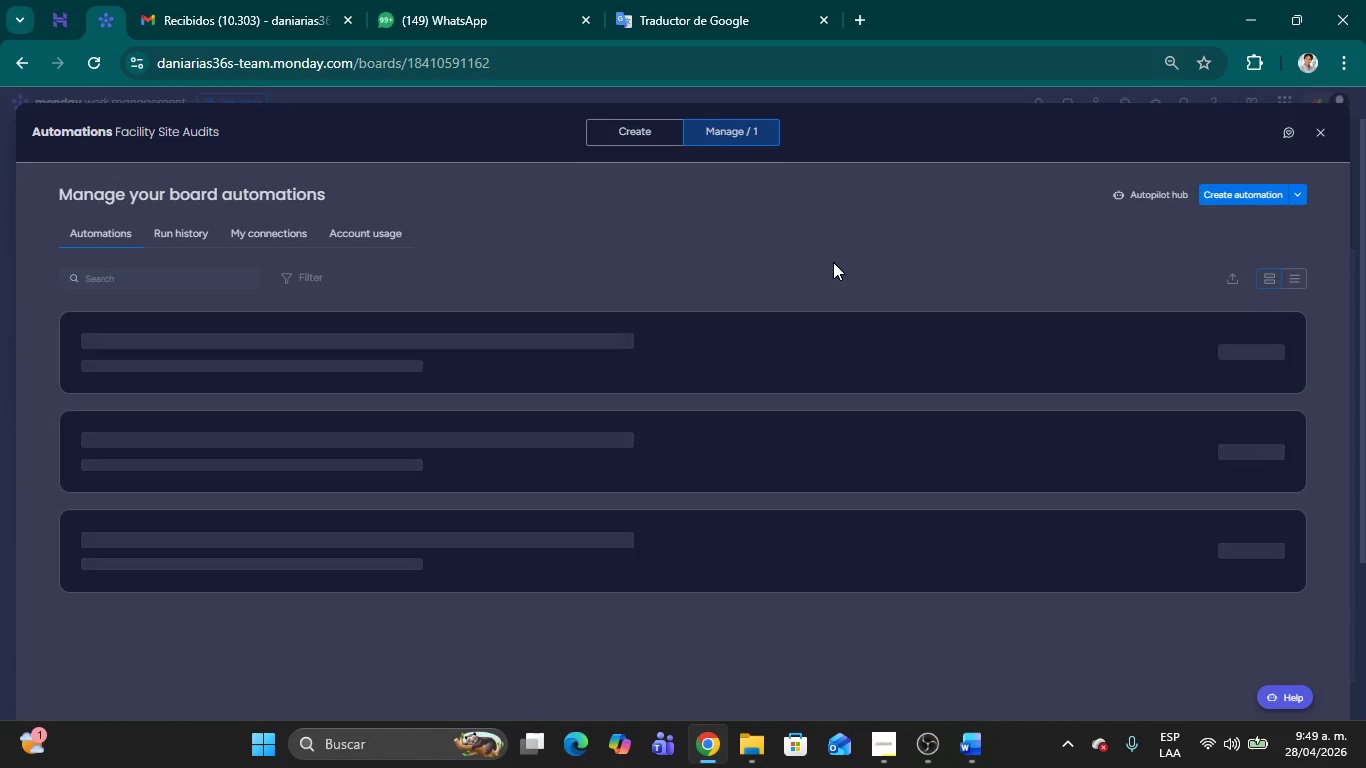 
wait(69.36)
 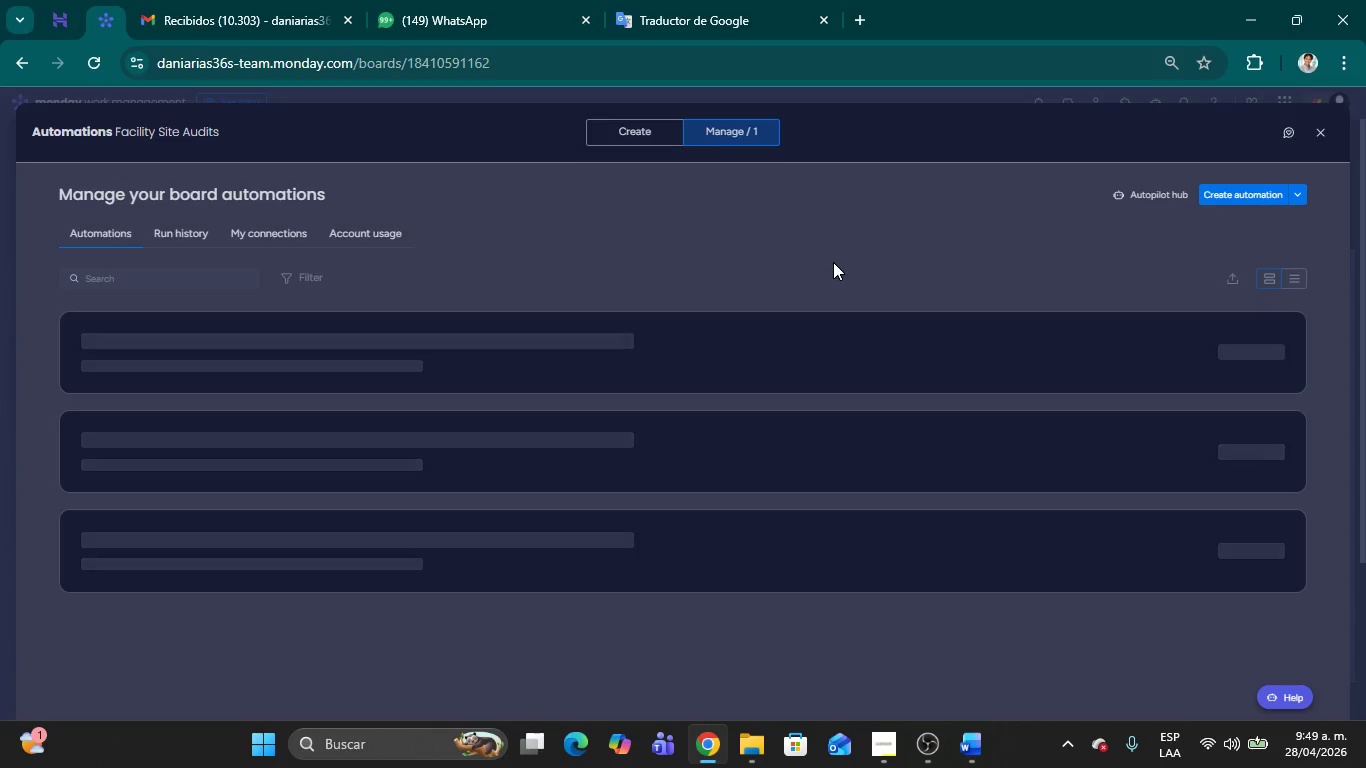 
left_click([621, 135])
 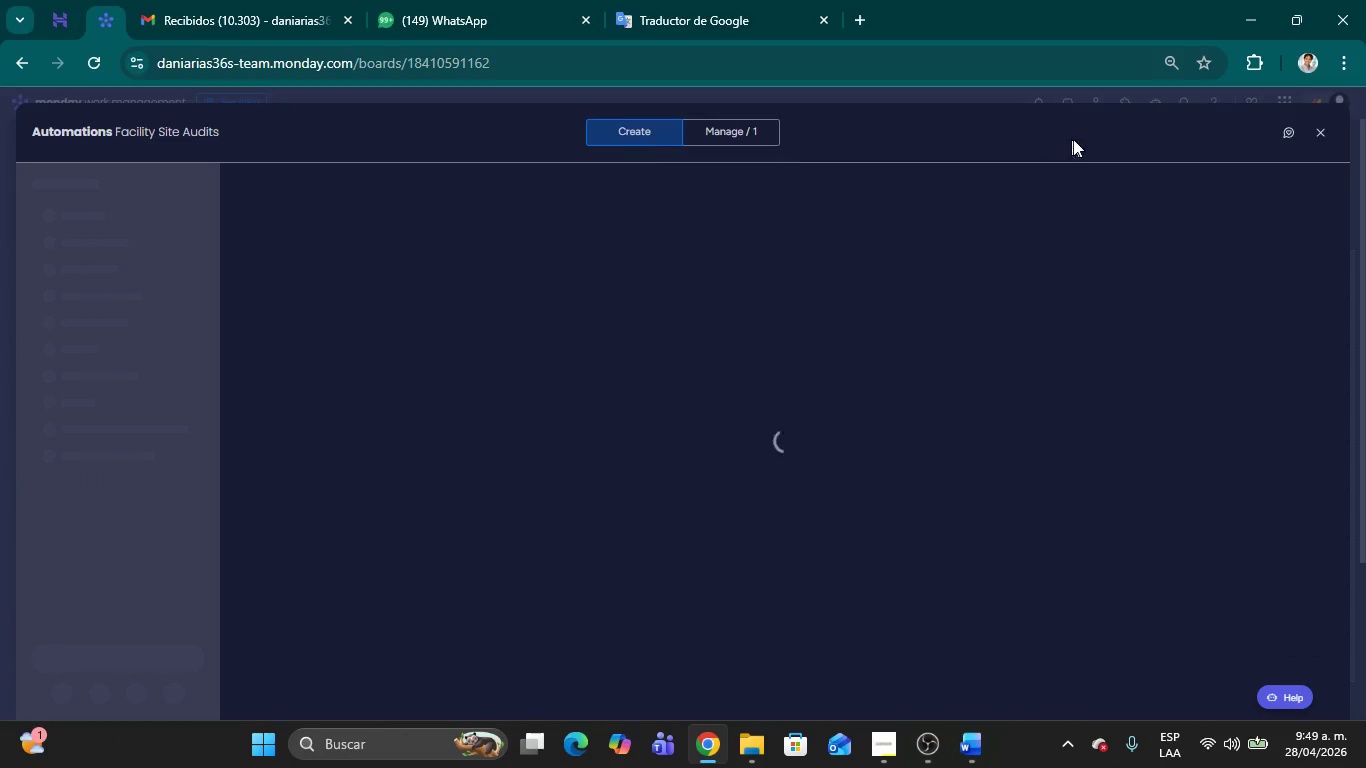 
left_click([1316, 134])
 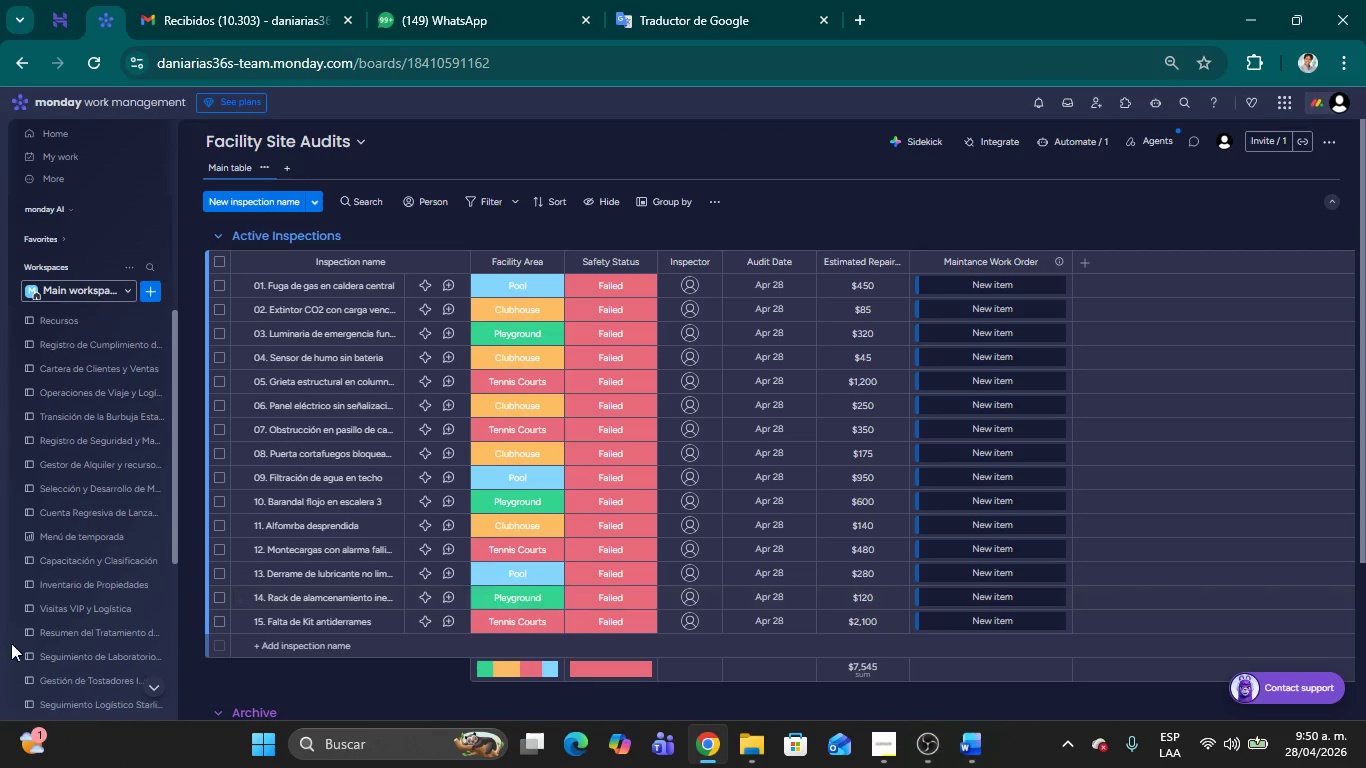 
scroll: coordinate [68, 581], scroll_direction: down, amount: 7.0
 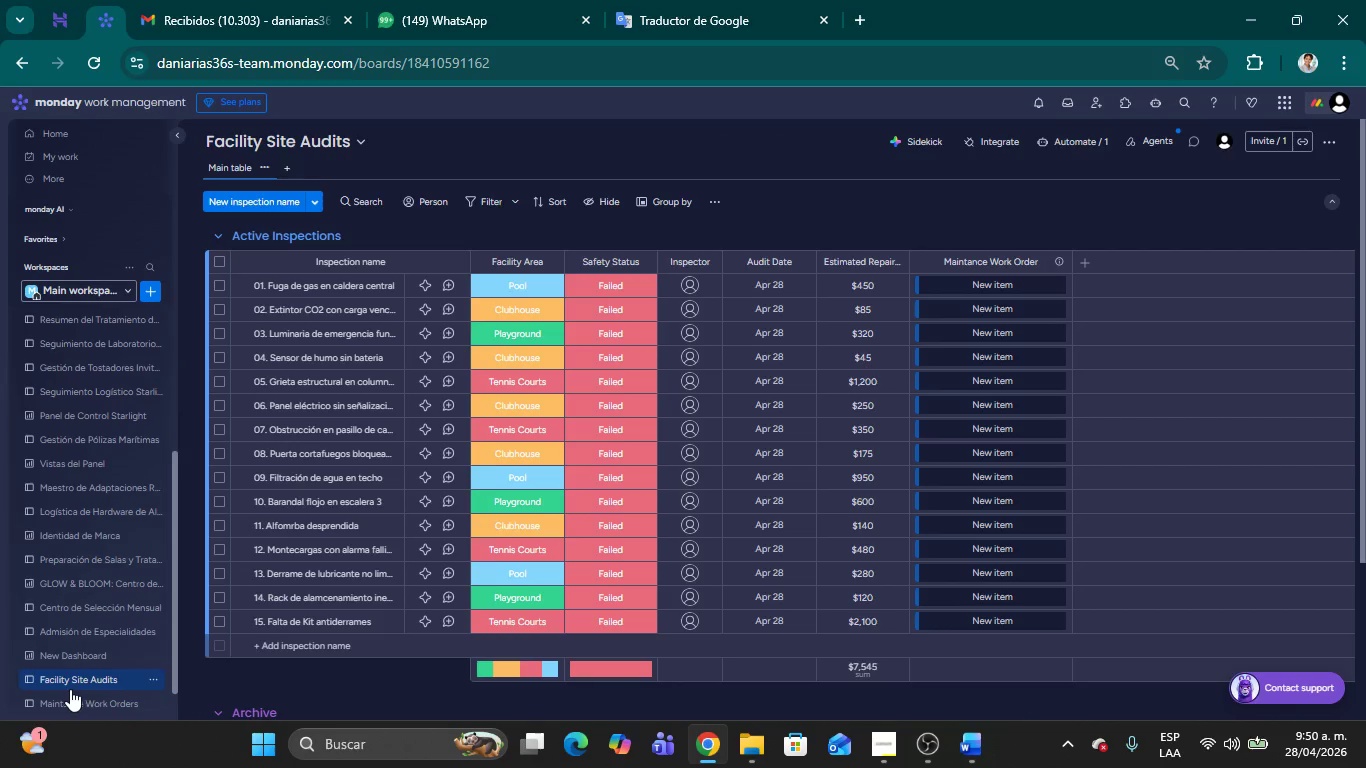 
left_click([69, 690])
 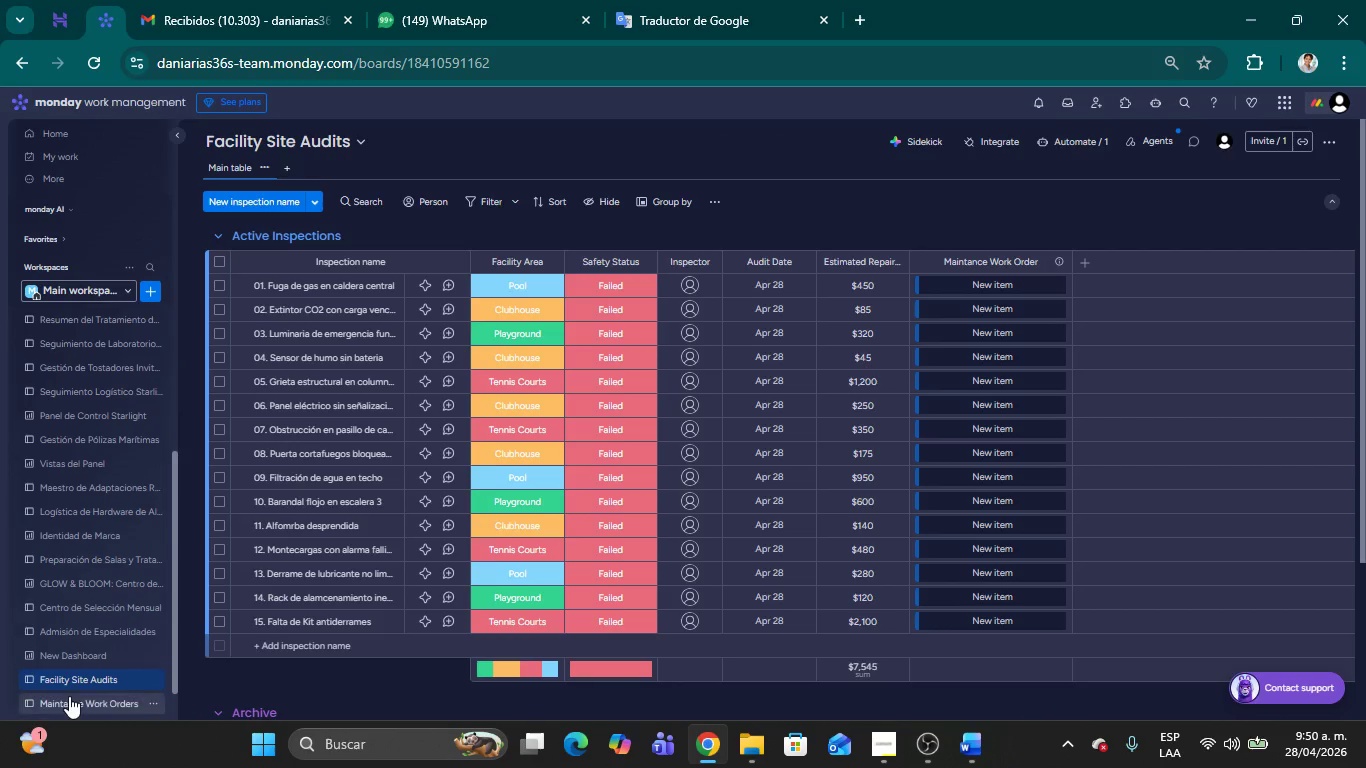 
left_click([69, 696])
 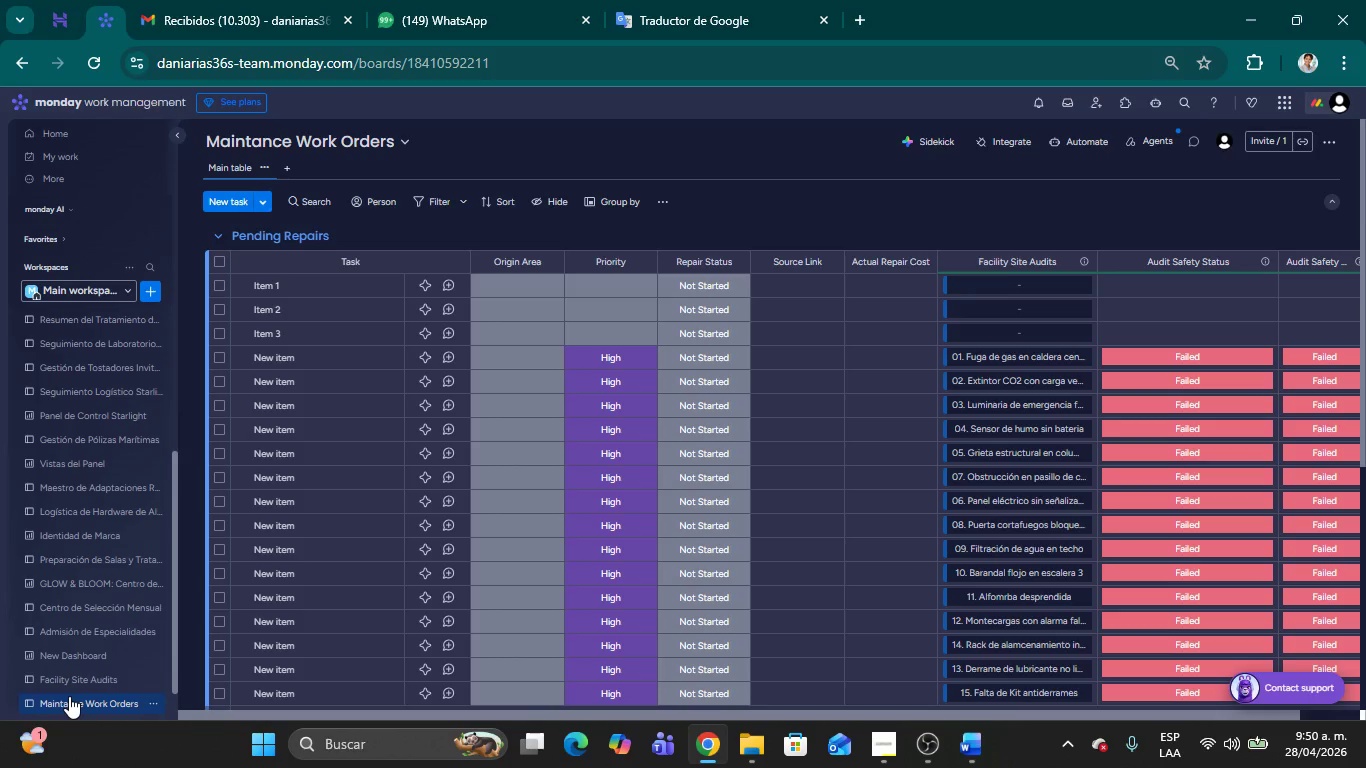 
wait(46.84)
 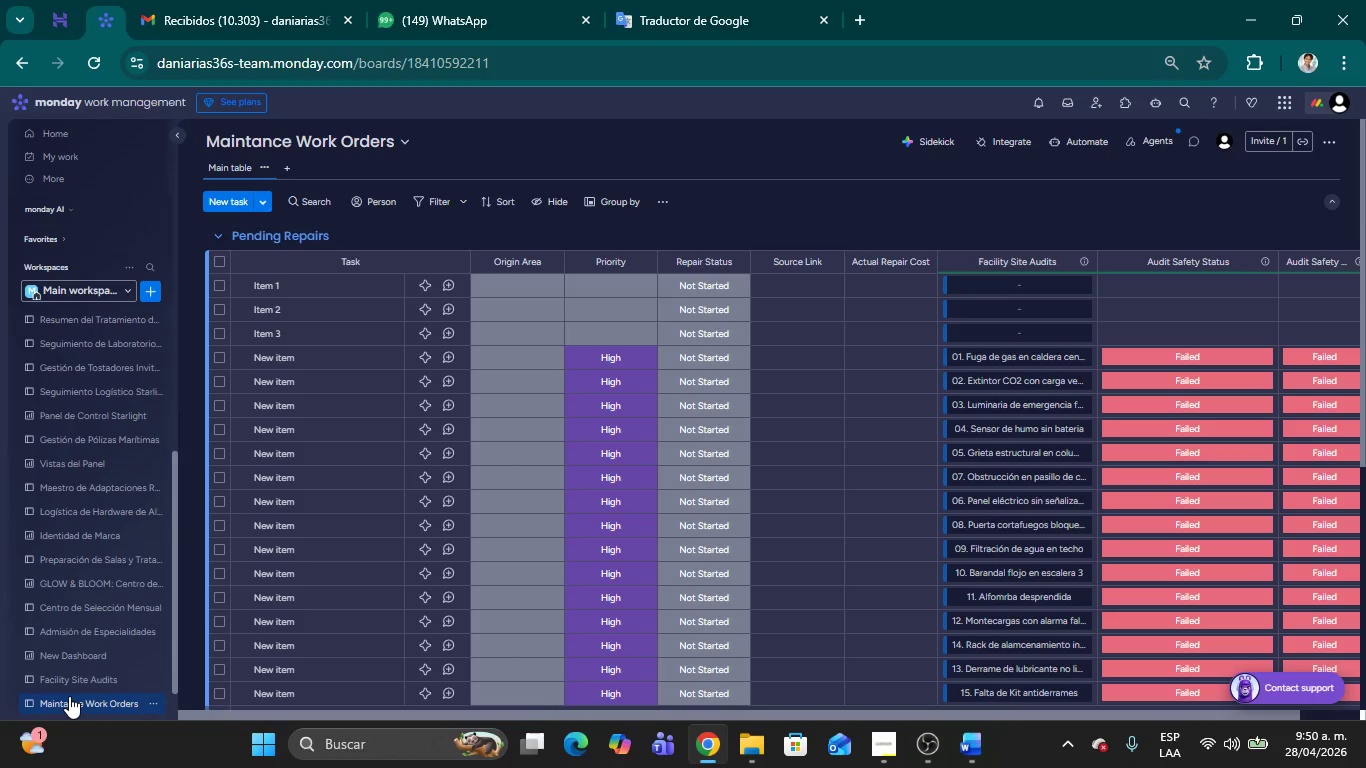 
left_click([1089, 142])
 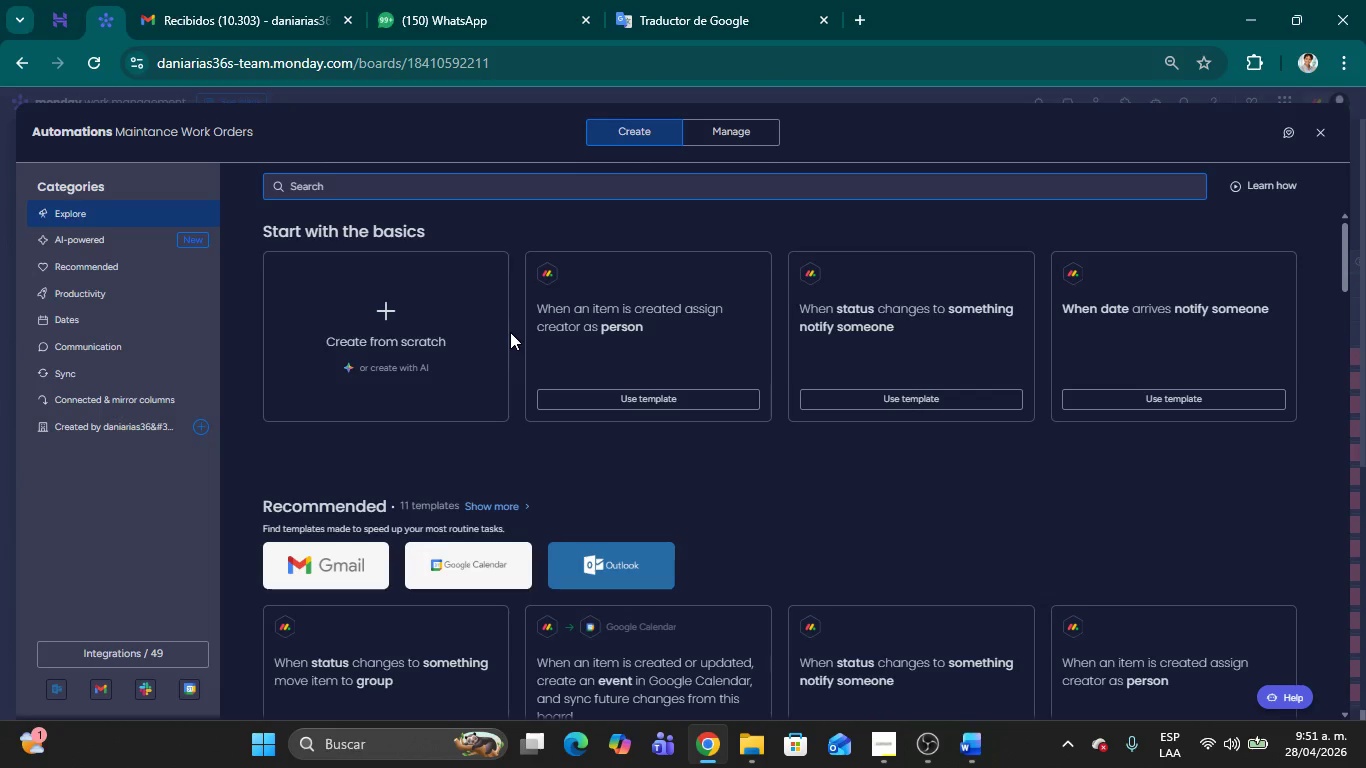 
wait(23.76)
 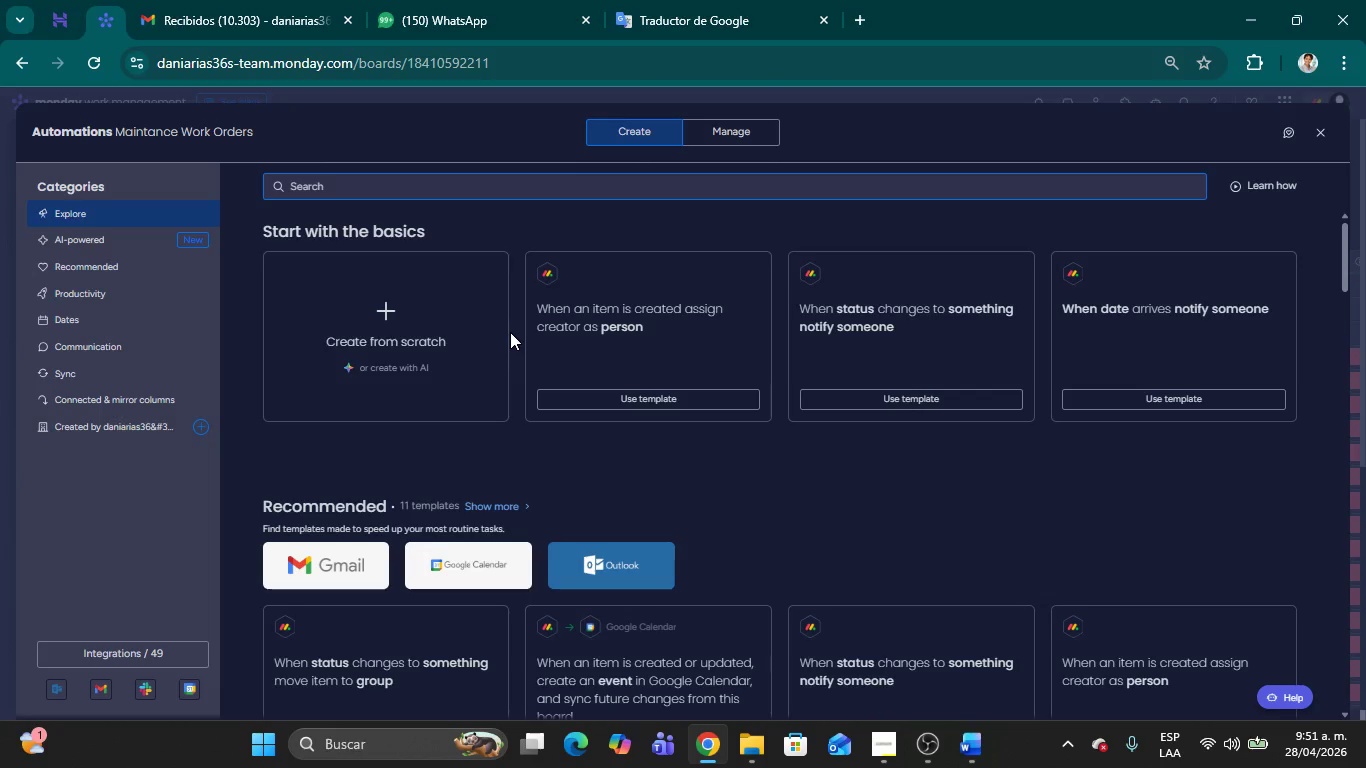 
left_click([446, 182])
 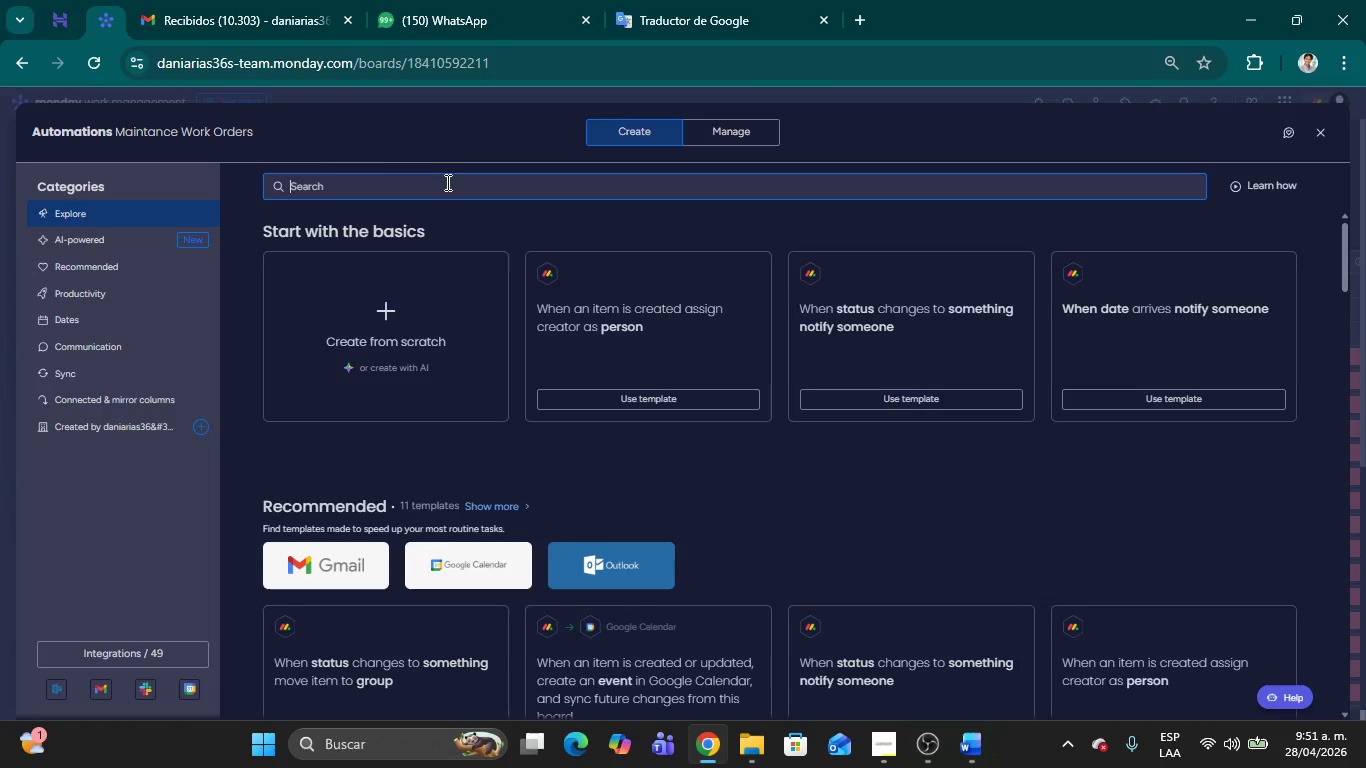 
type(match)
 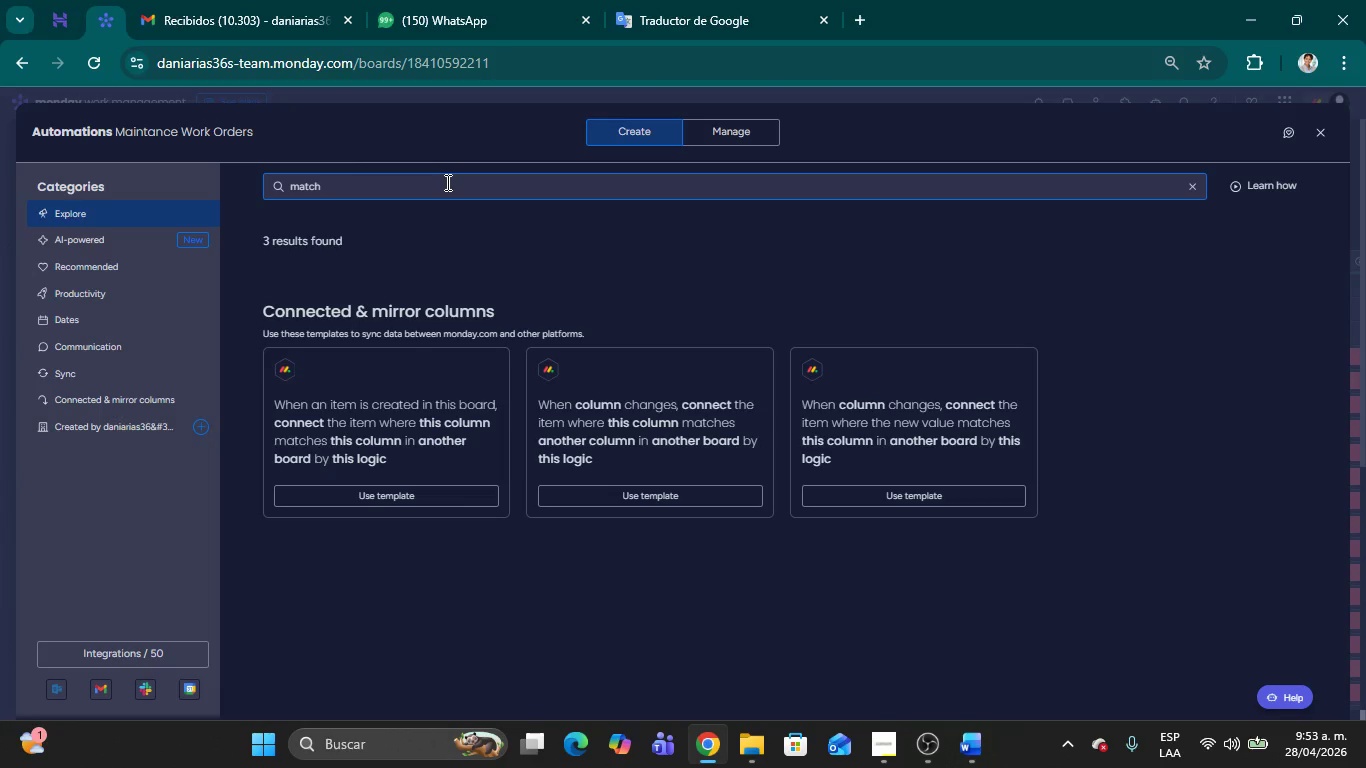 
wait(132.14)
 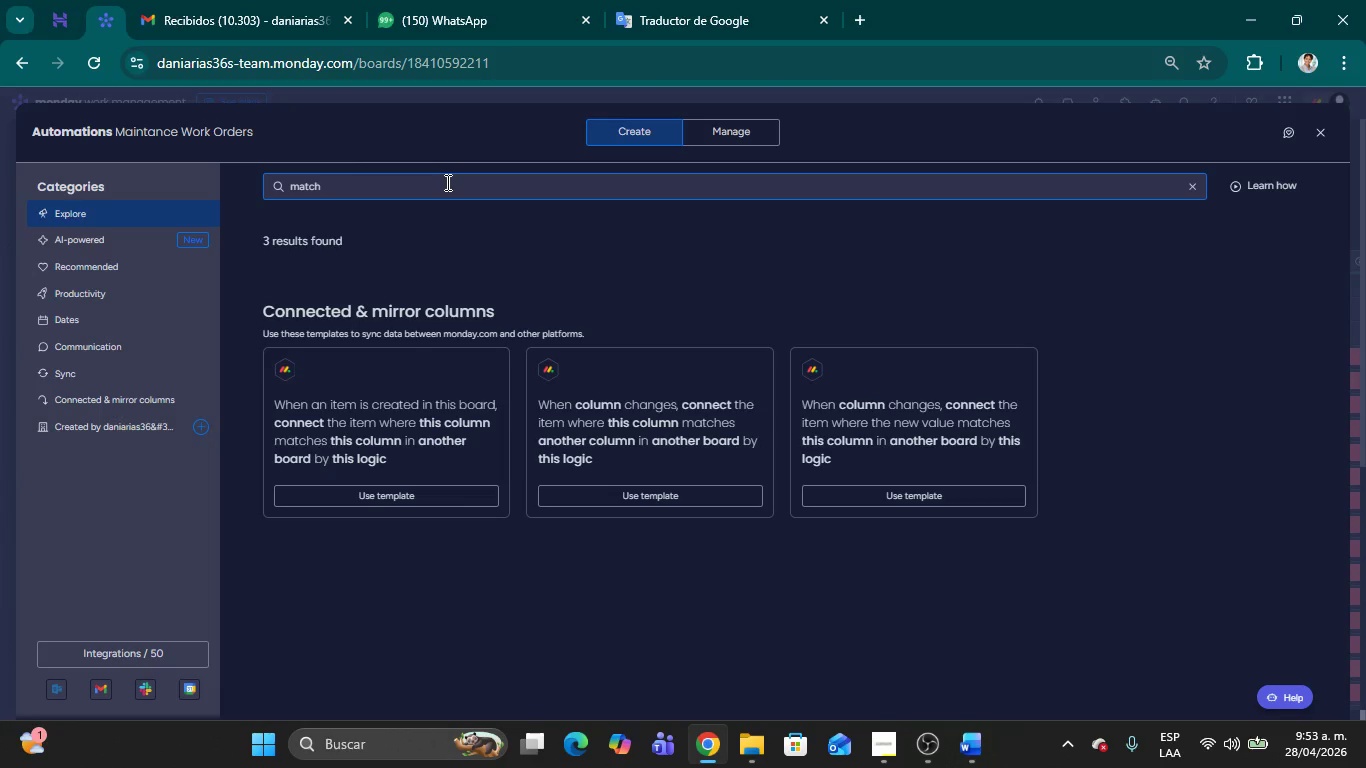 
left_click([1315, 136])
 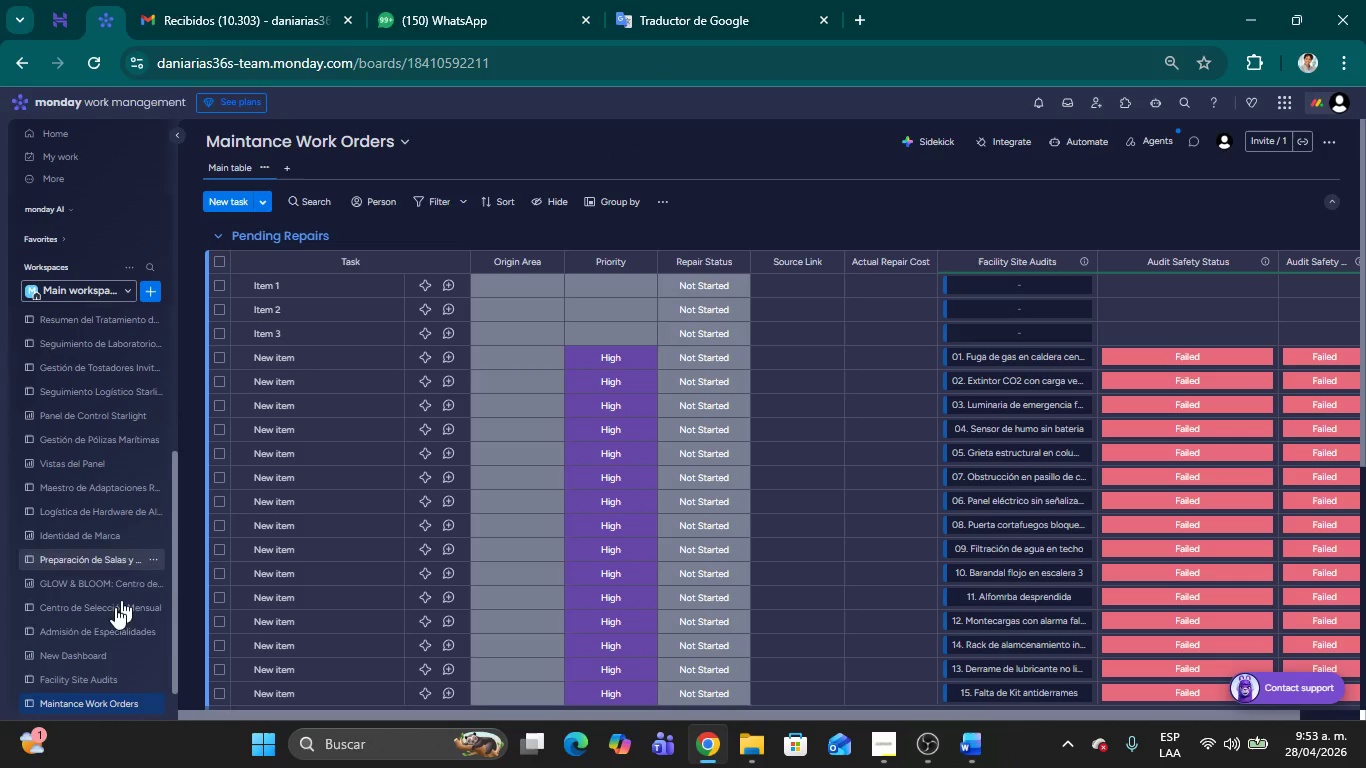 
left_click([83, 681])
 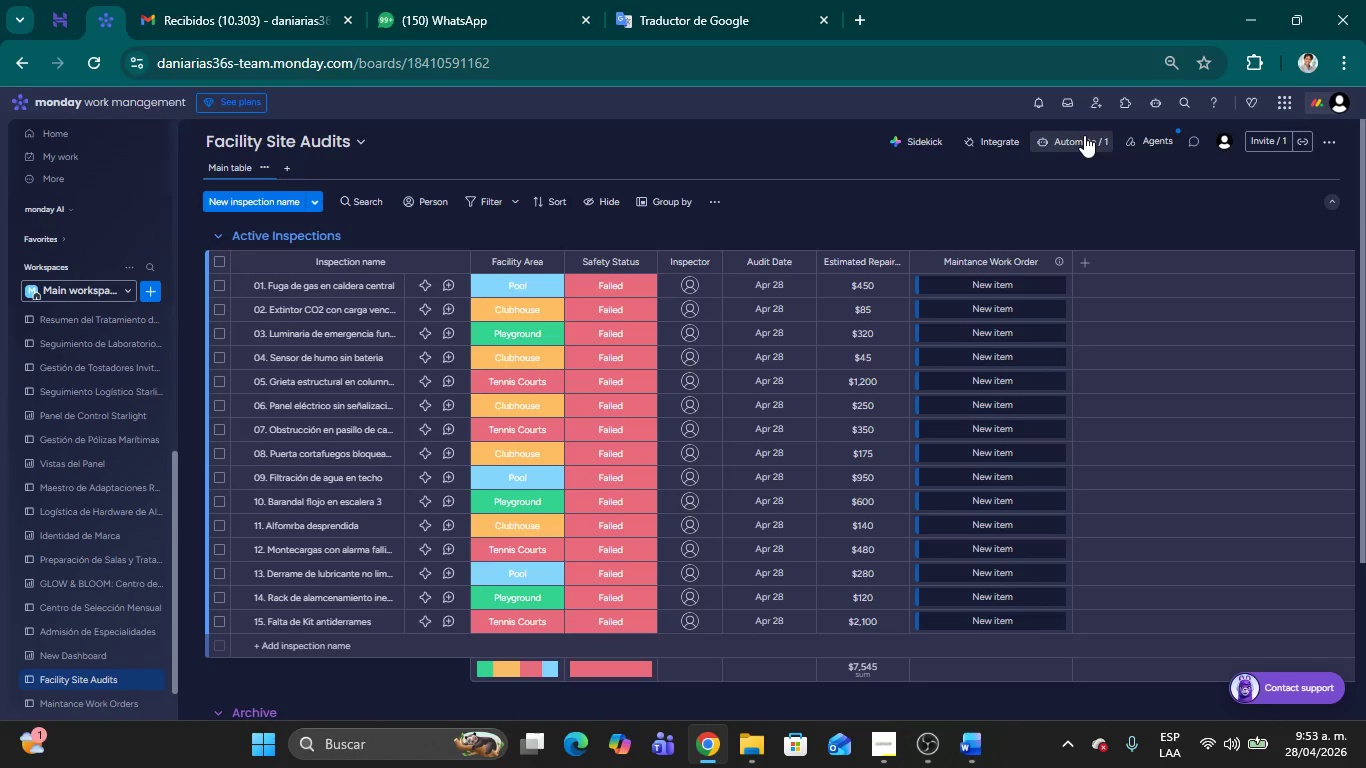 
wait(7.74)
 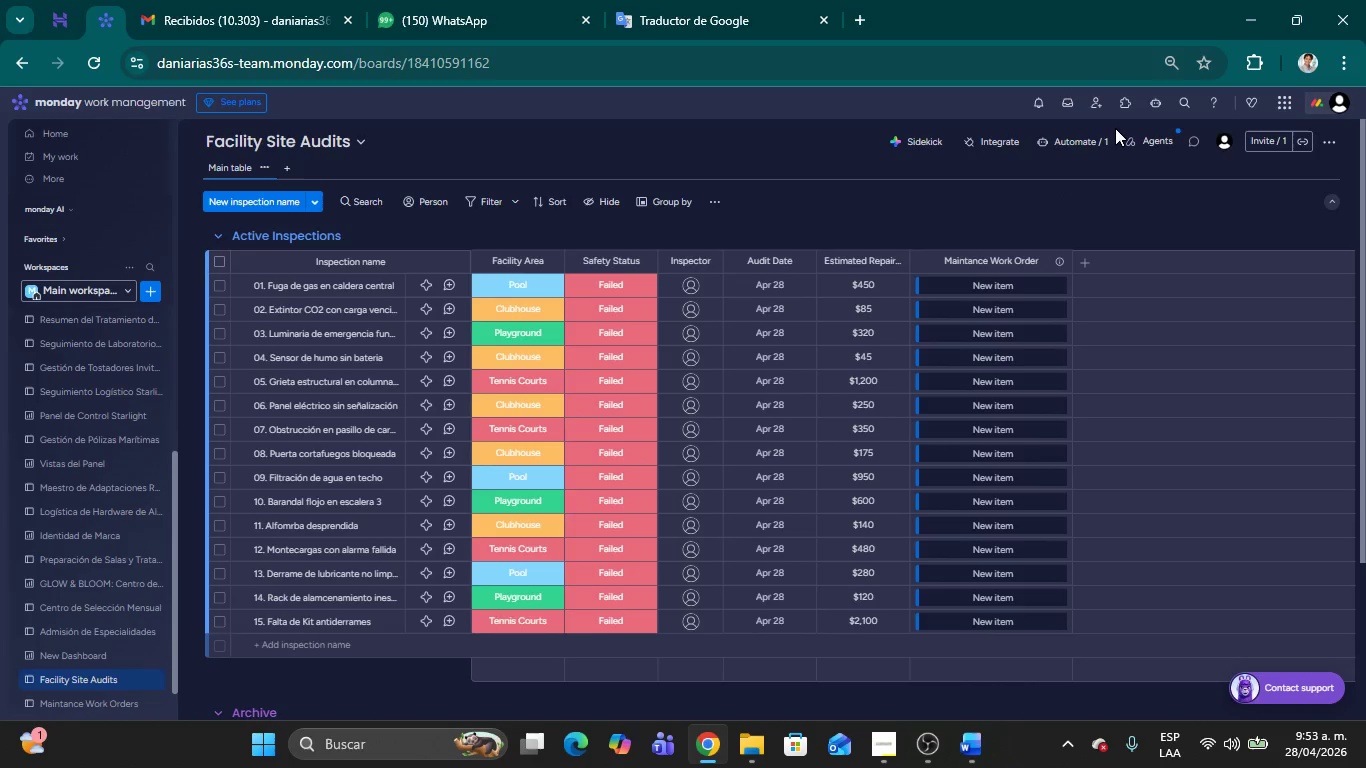 
left_click([1084, 135])
 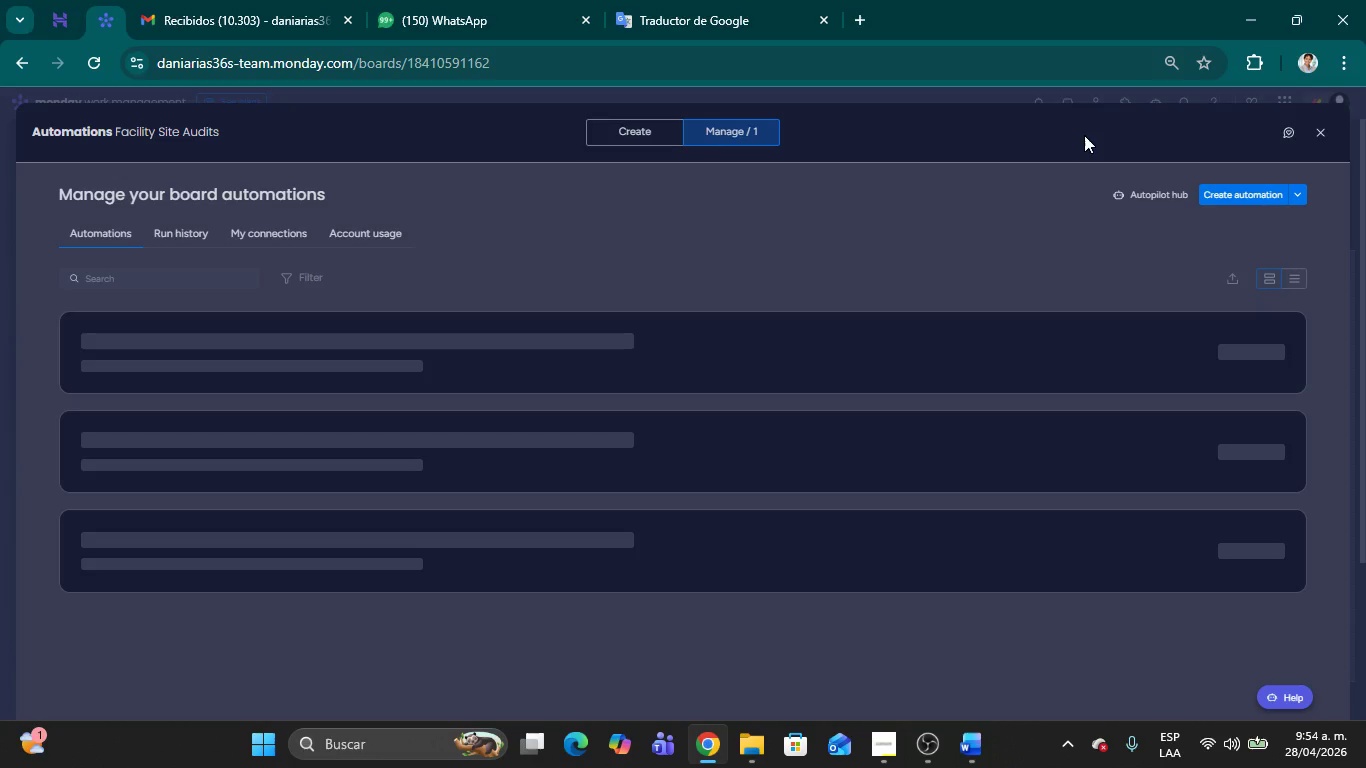 
wait(34.25)
 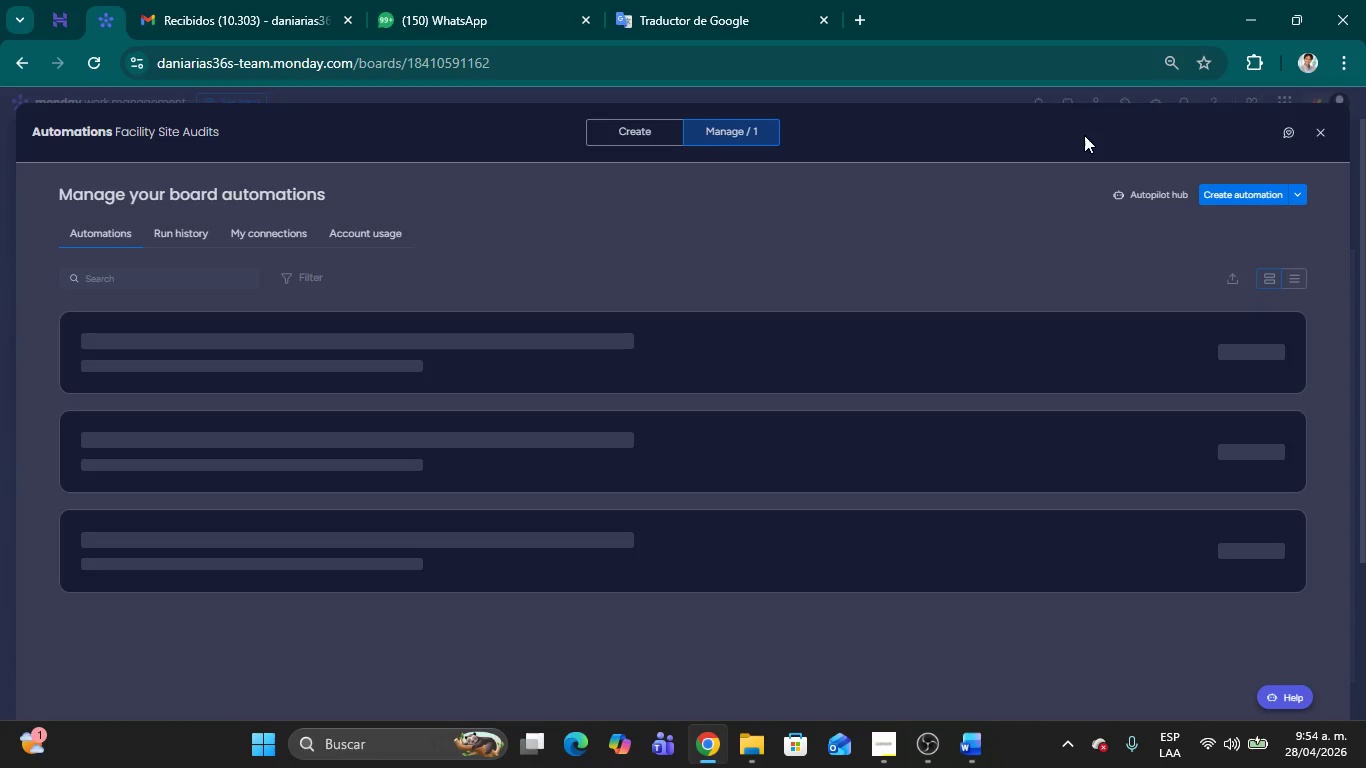 
left_click([1325, 138])
 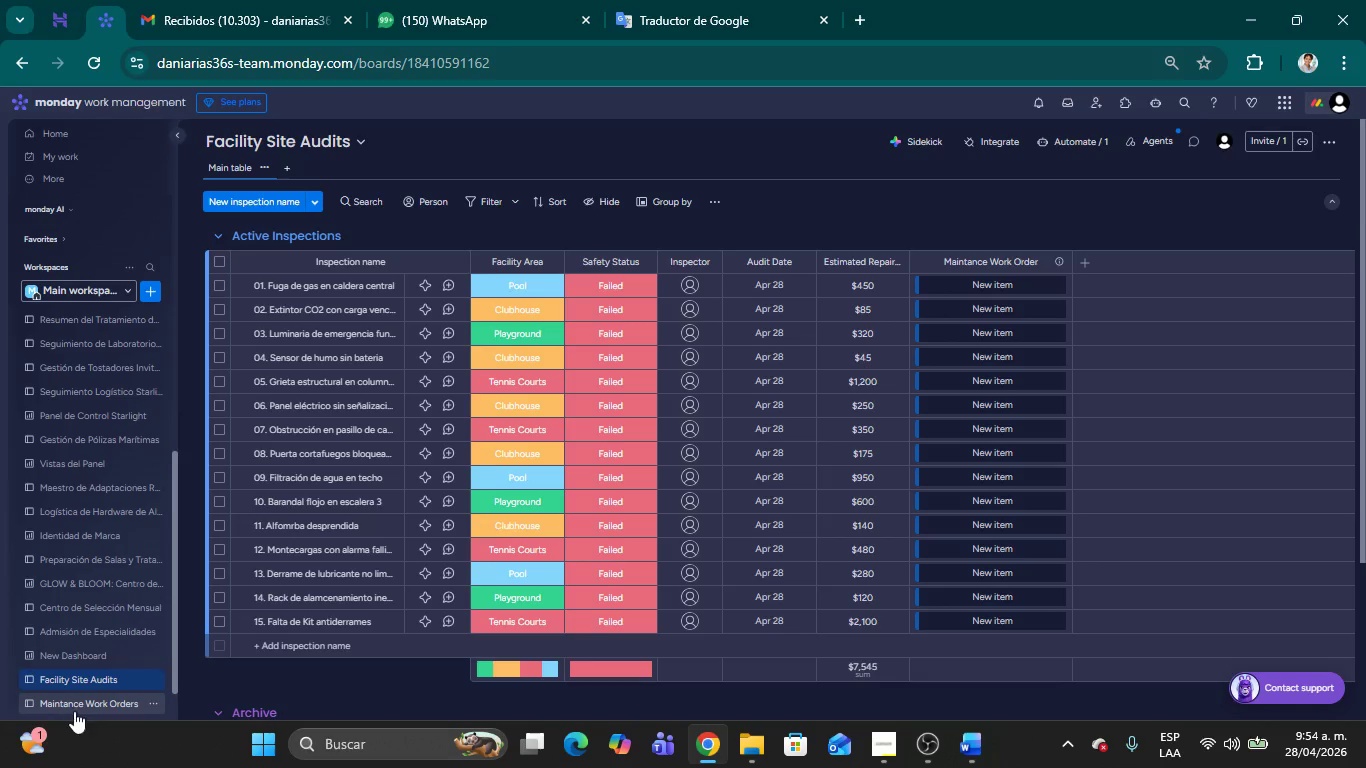 
left_click([69, 700])
 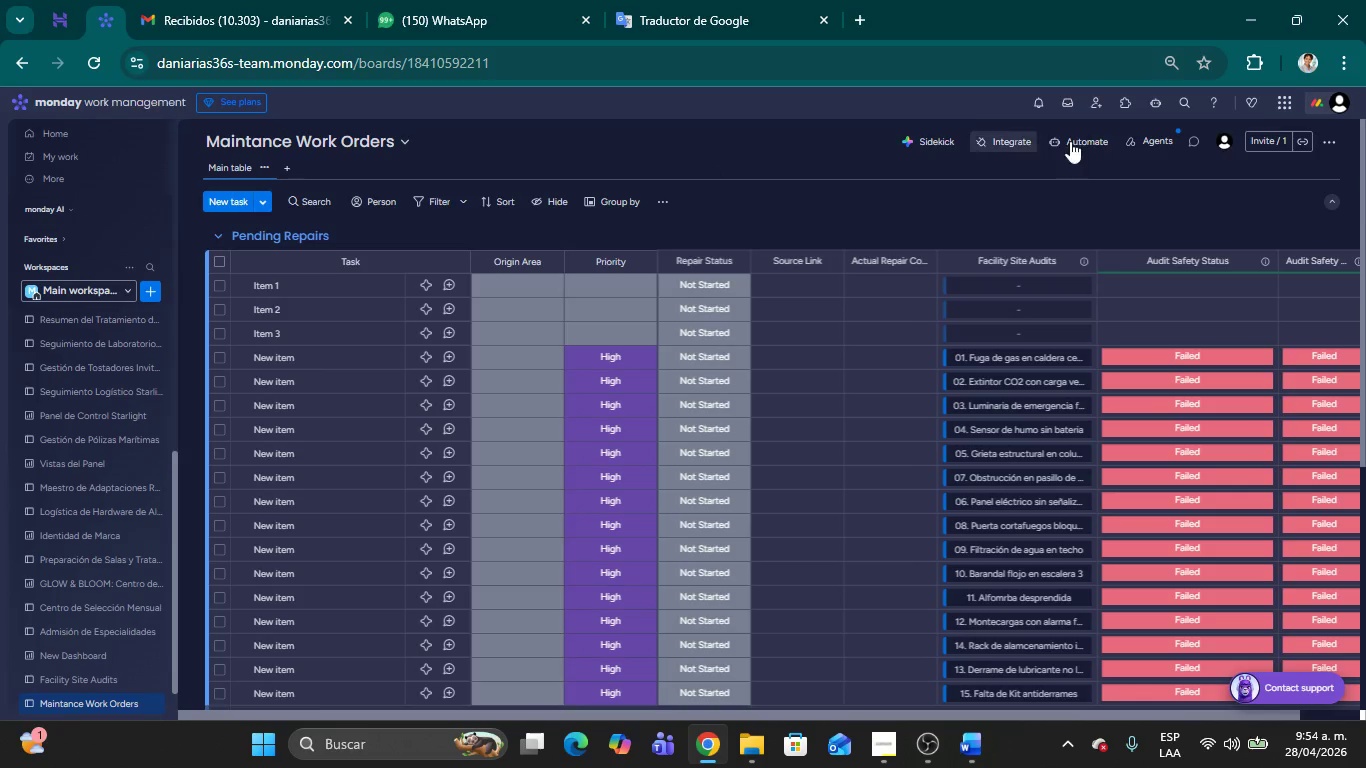 
left_click([1080, 141])
 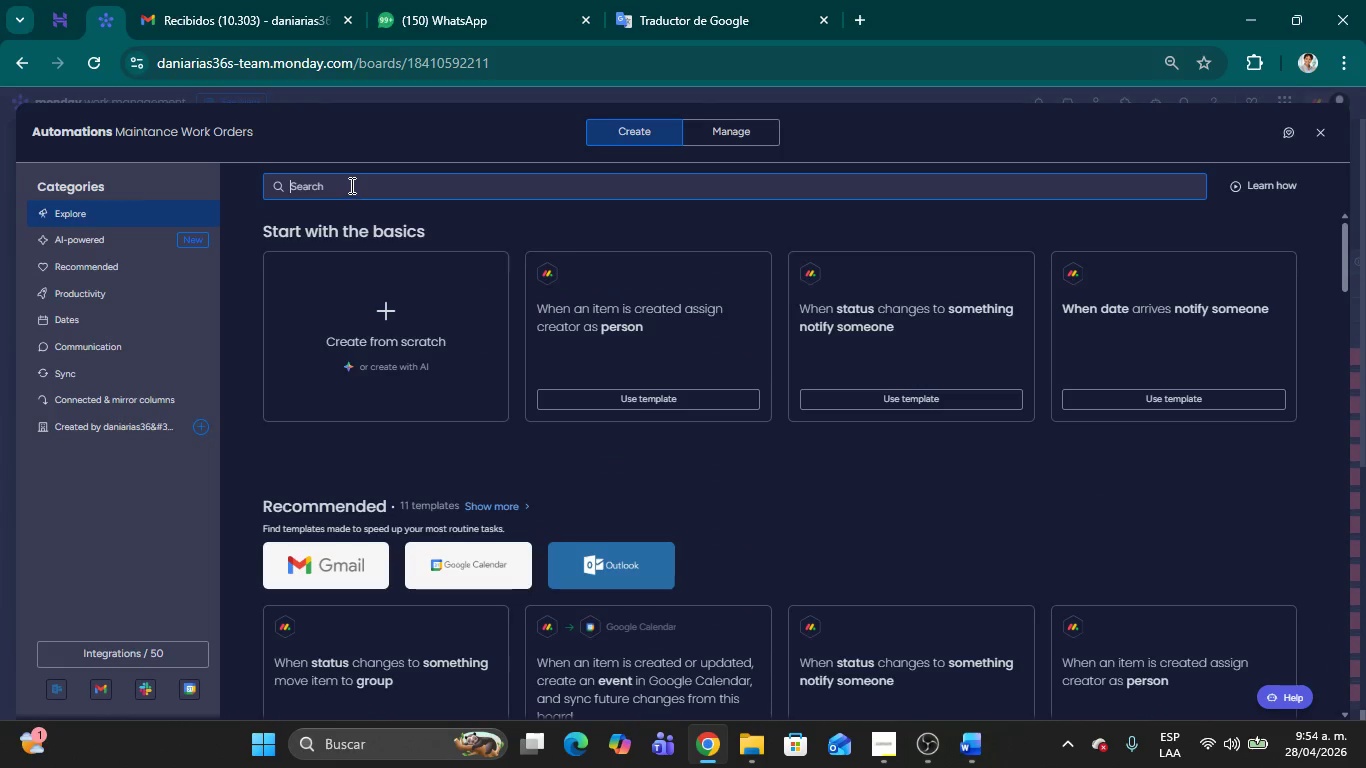 
type(link)
 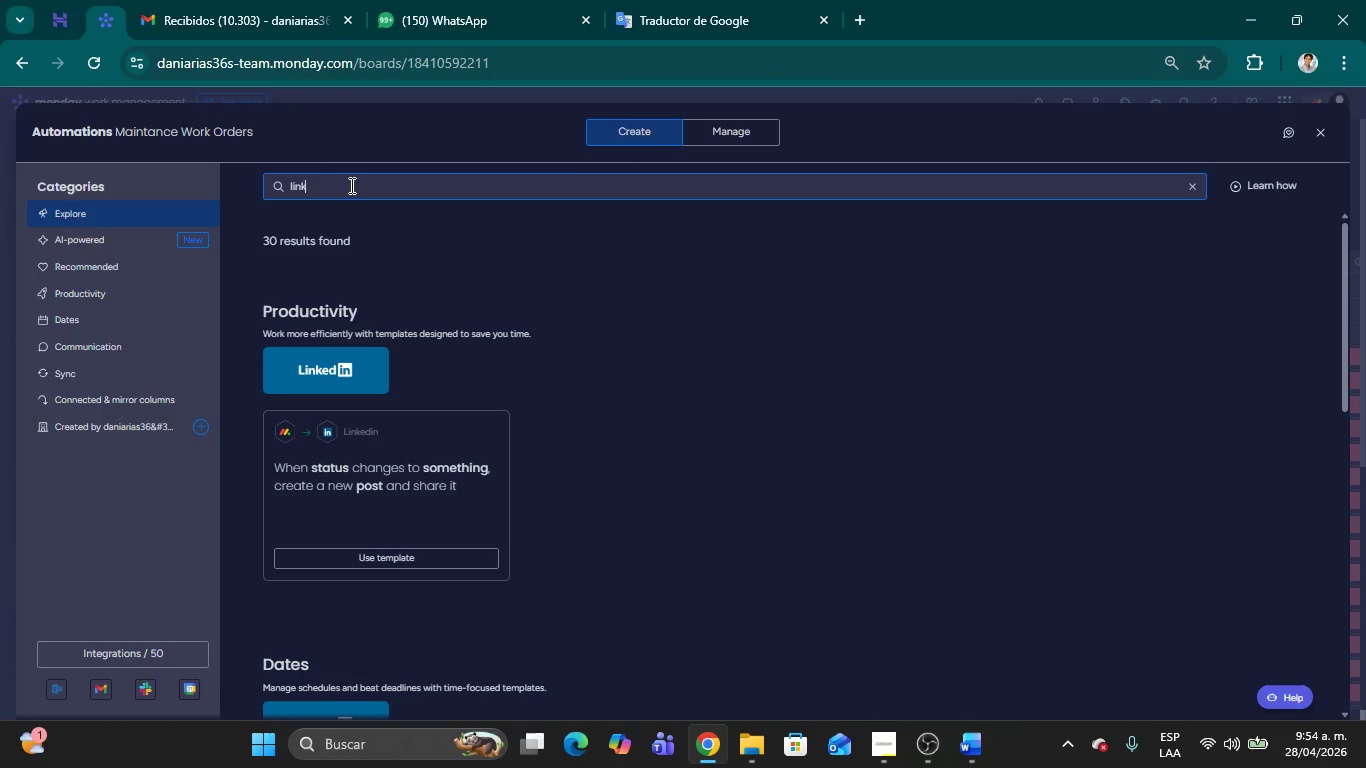 
wait(23.05)
 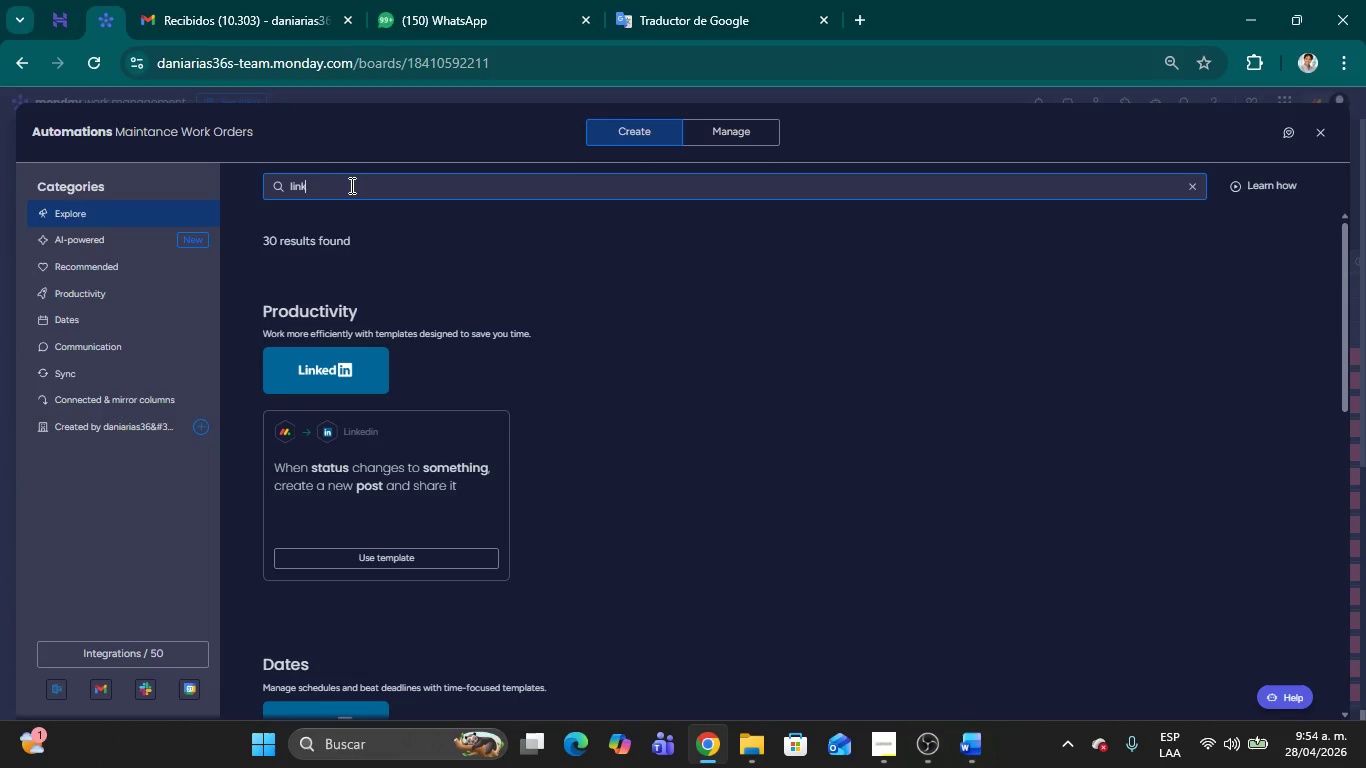 
scroll: coordinate [966, 364], scroll_direction: down, amount: 8.0
 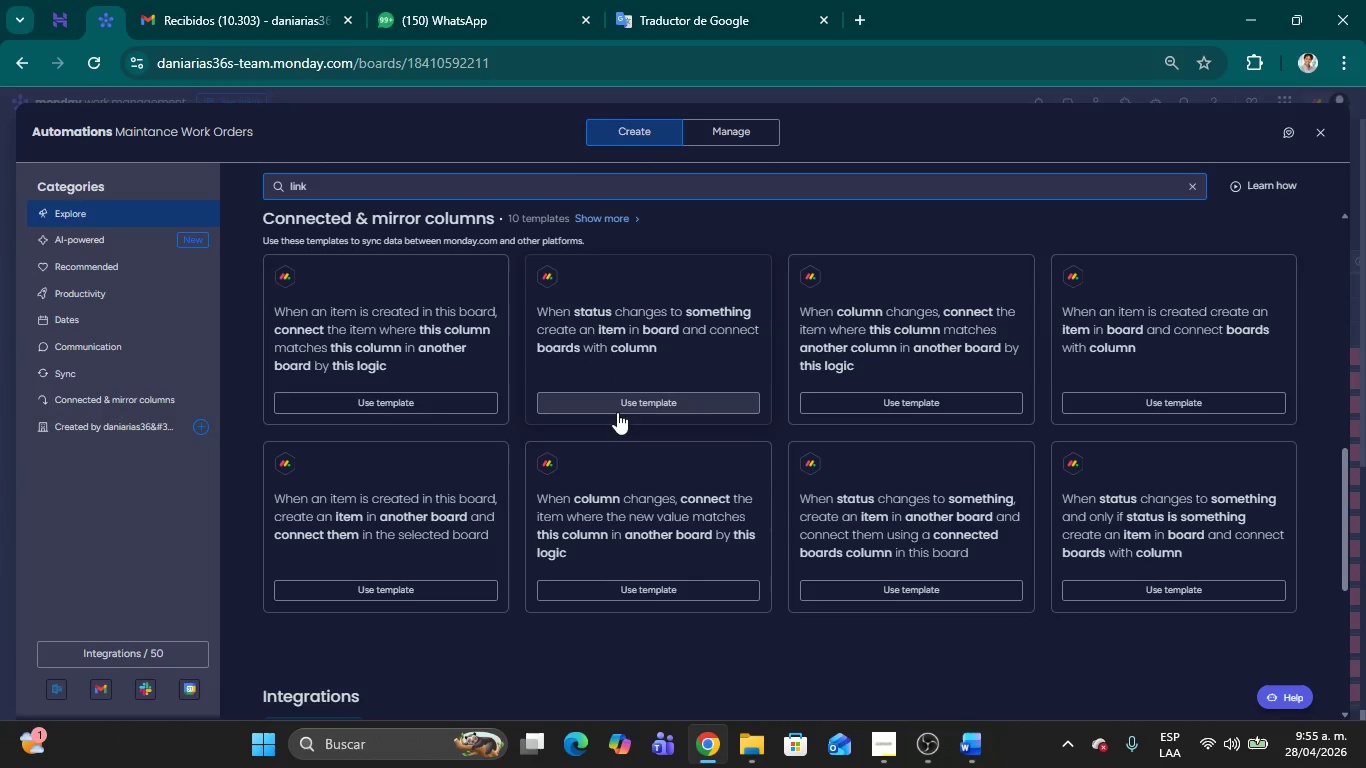 
wait(58.76)
 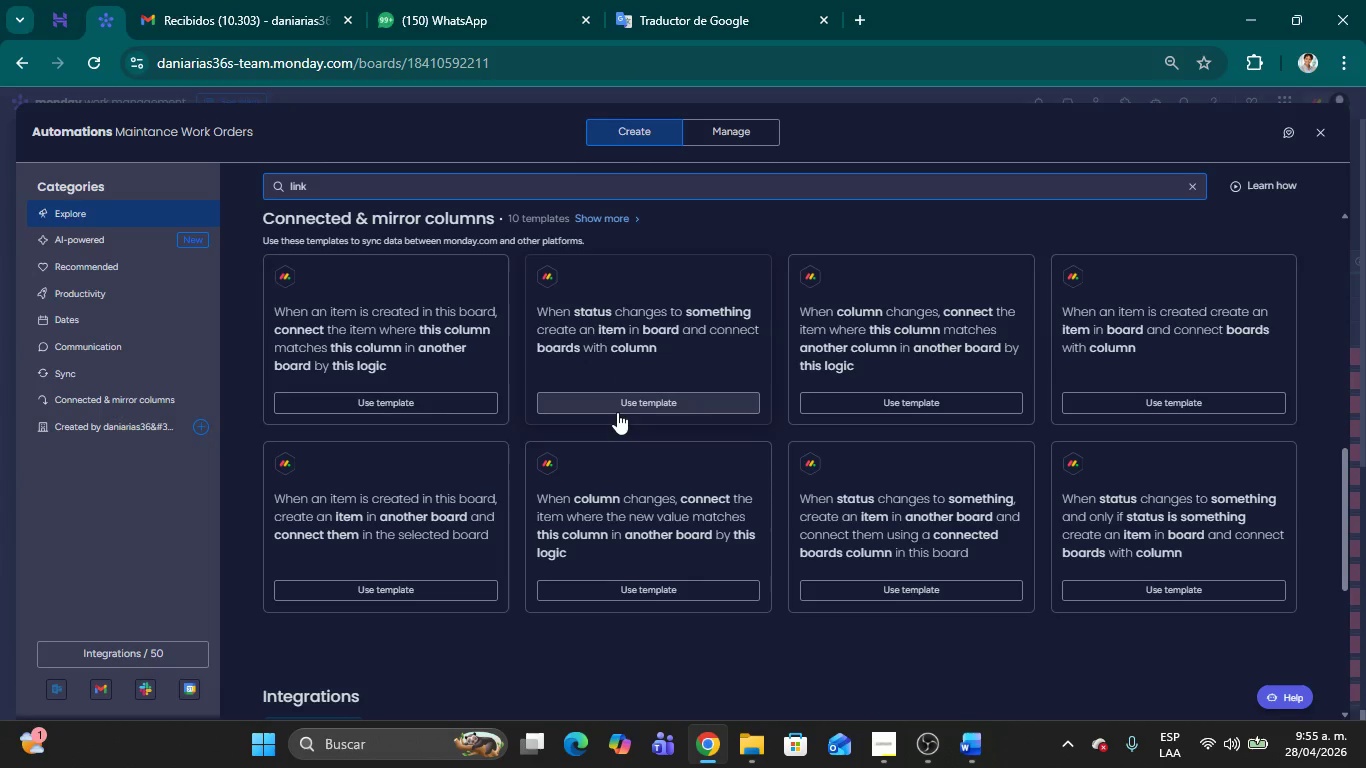 
left_click([614, 400])
 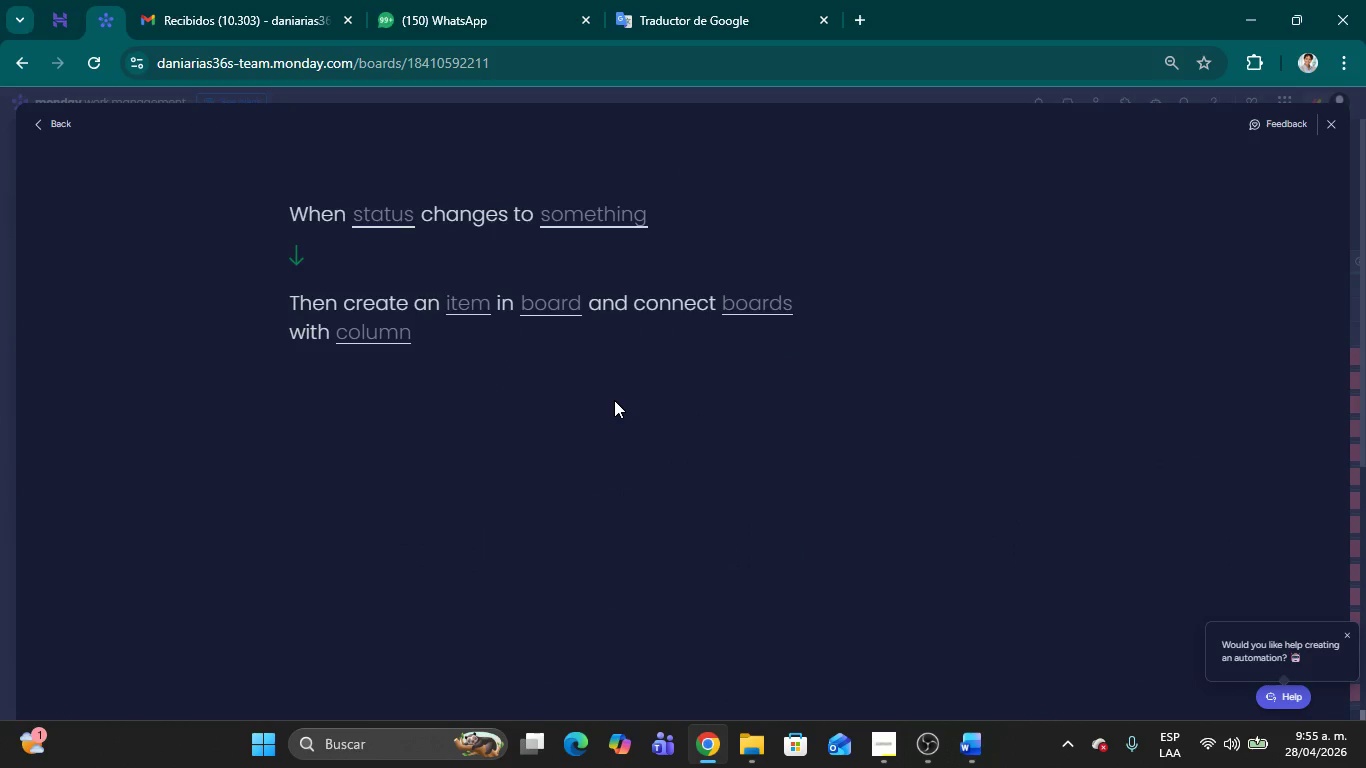 
wait(6.97)
 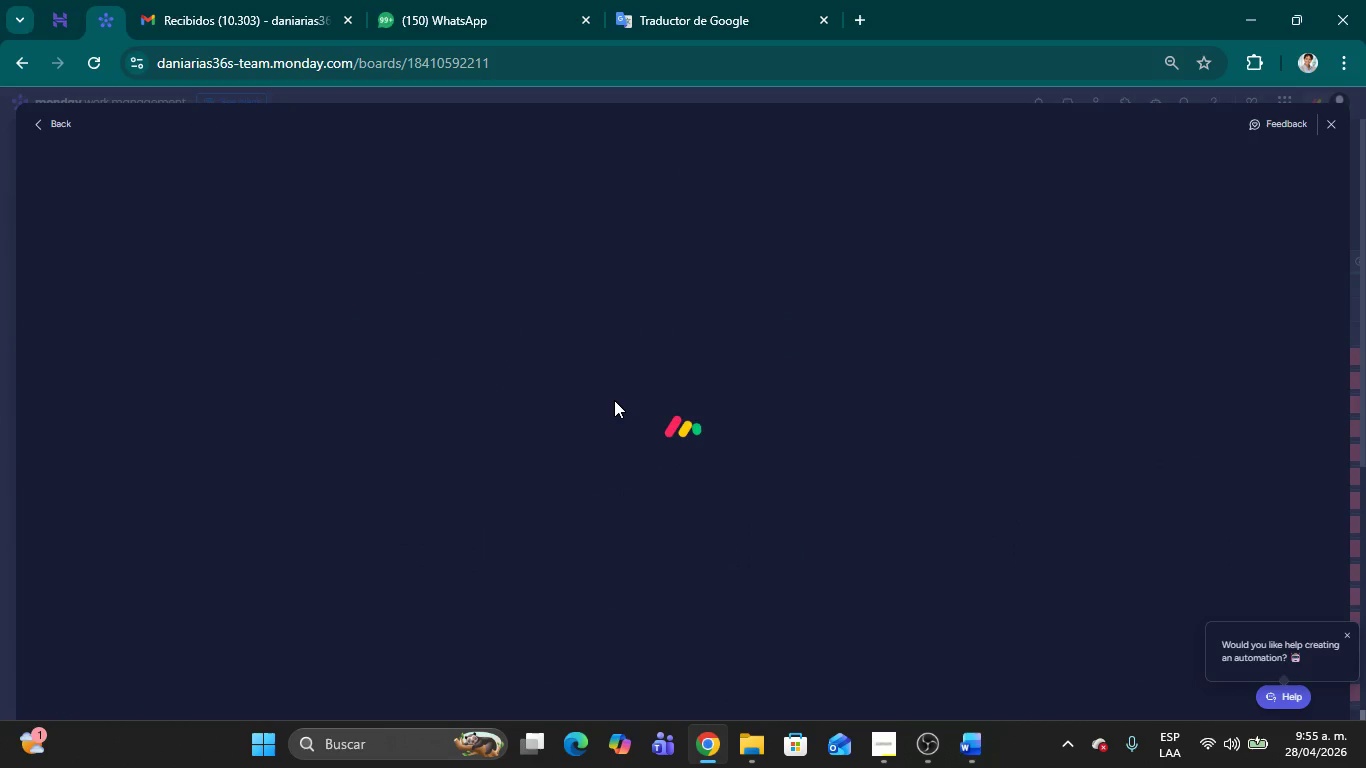 
left_click([395, 221])
 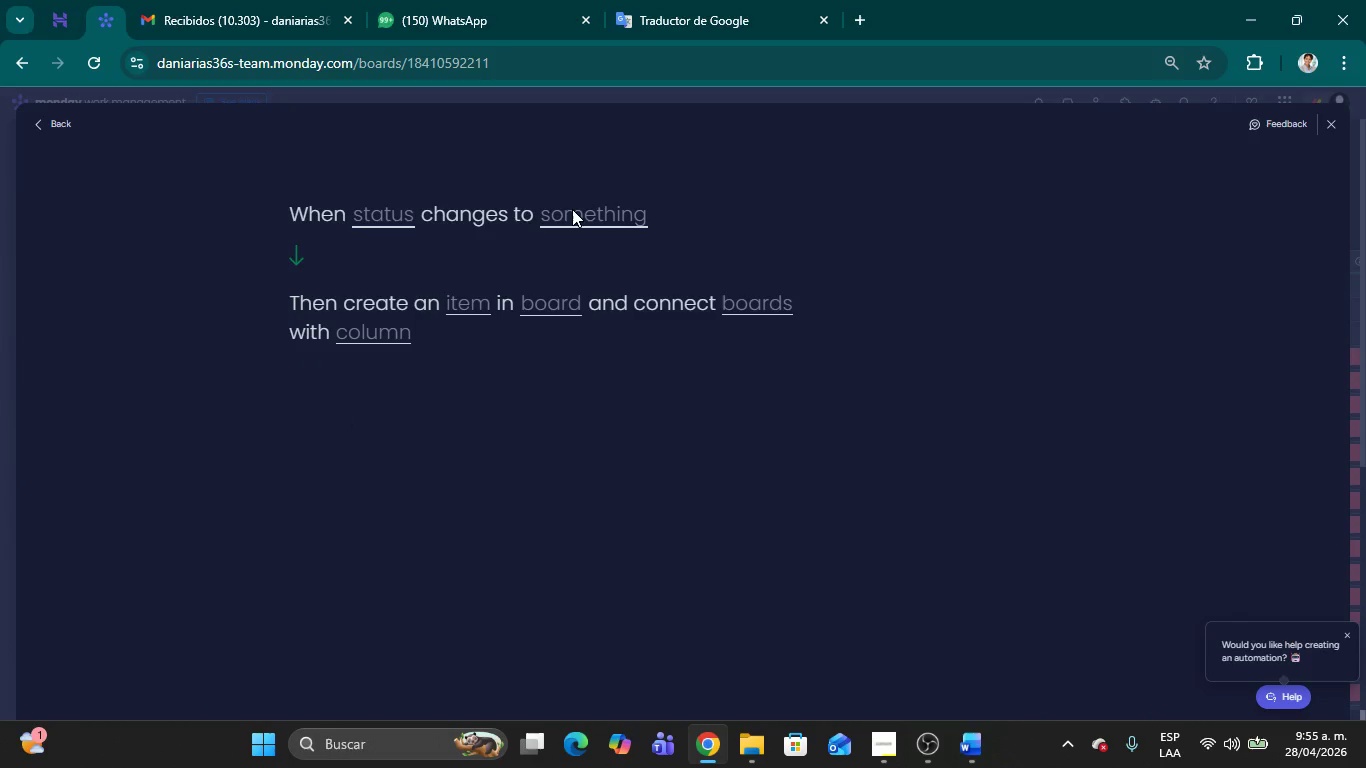 
wait(11.99)
 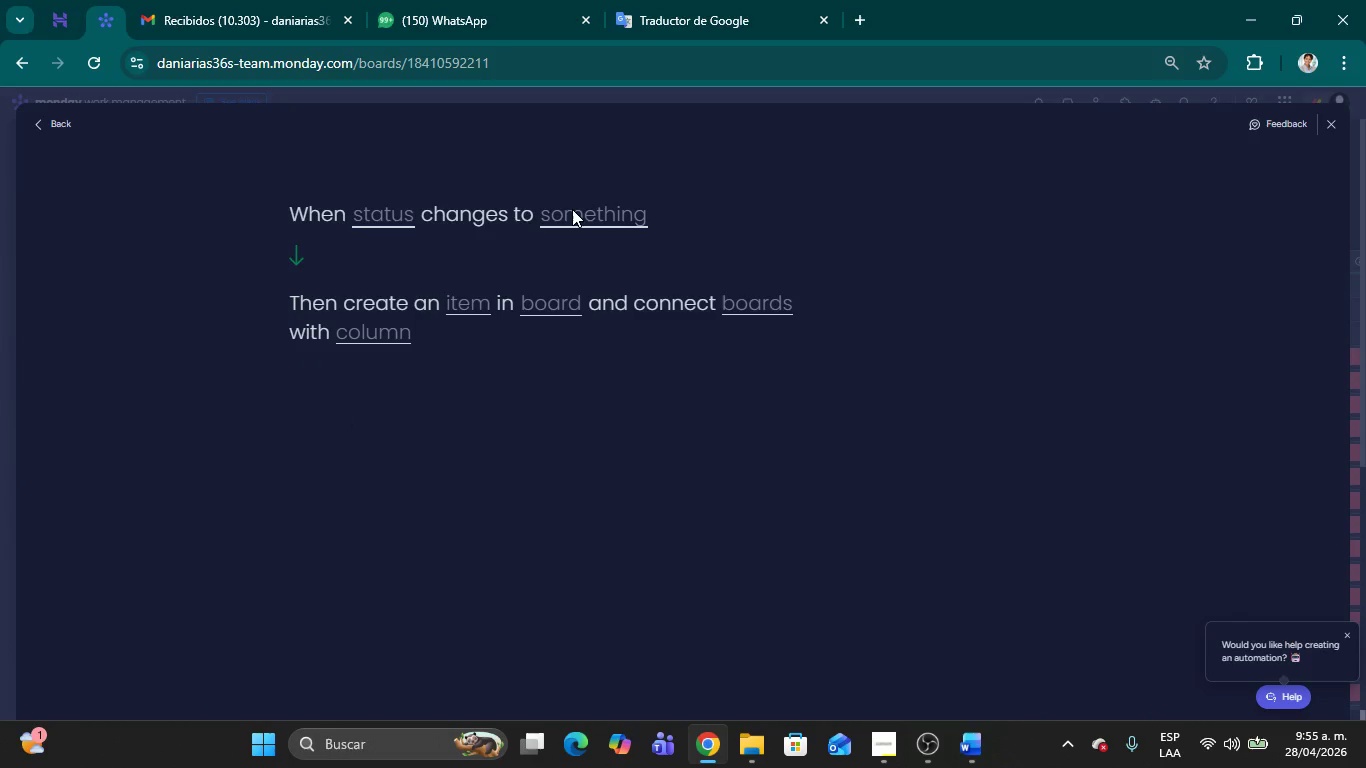 
left_click([383, 213])
 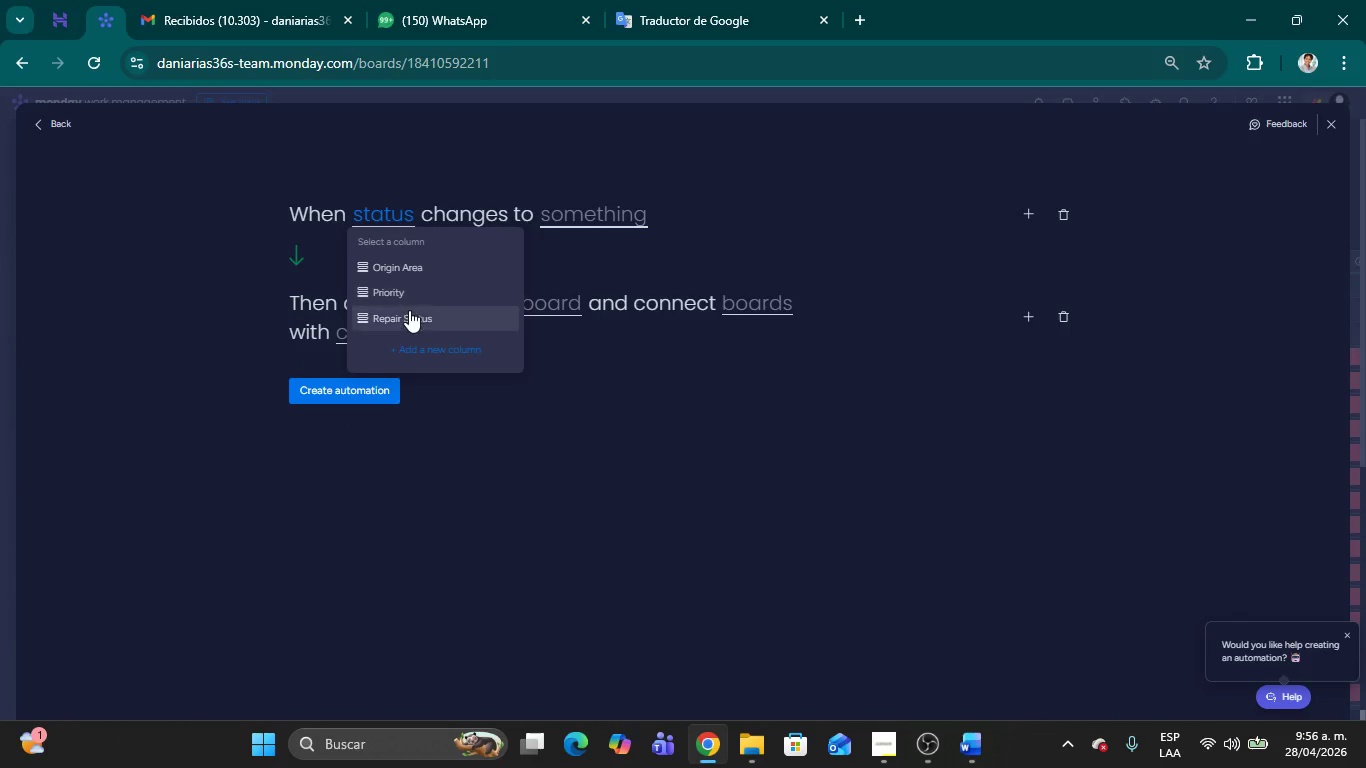 
left_click([409, 310])
 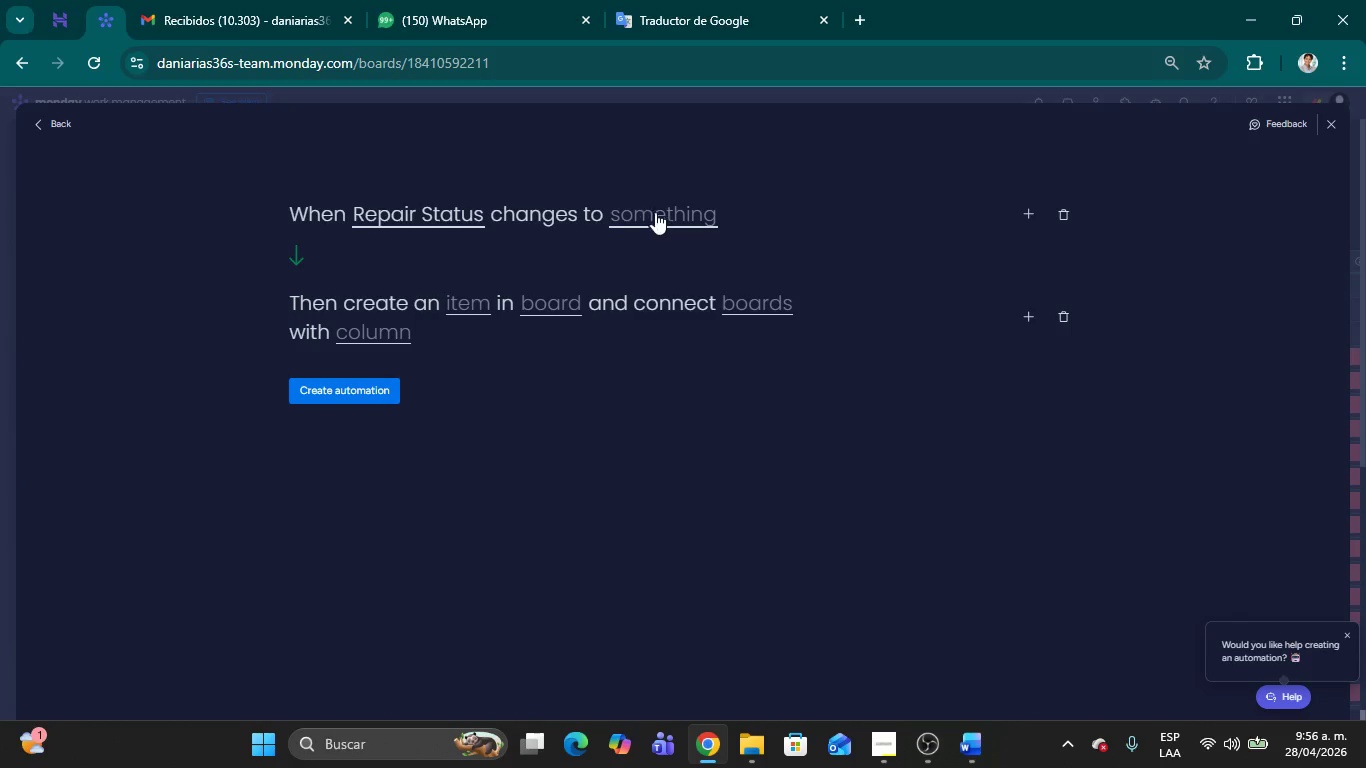 
left_click([659, 206])
 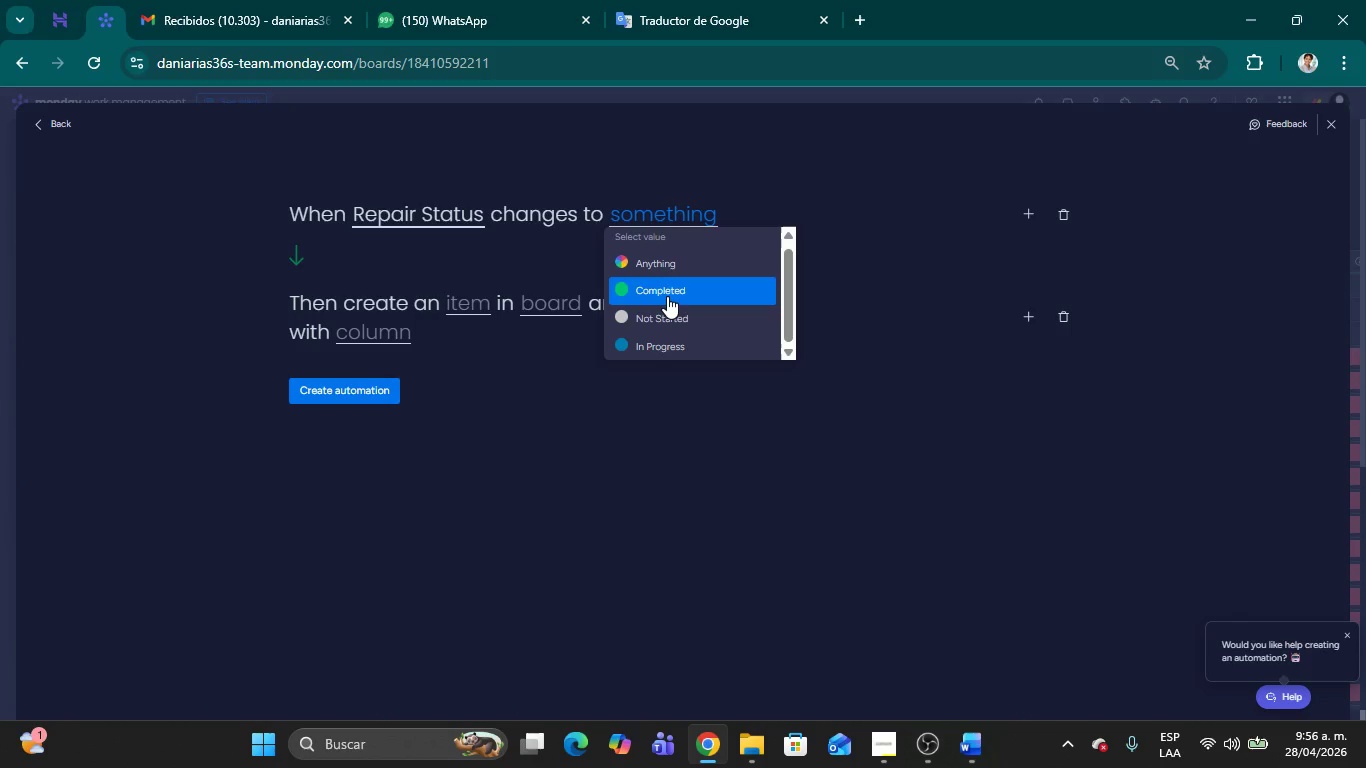 
left_click([666, 293])
 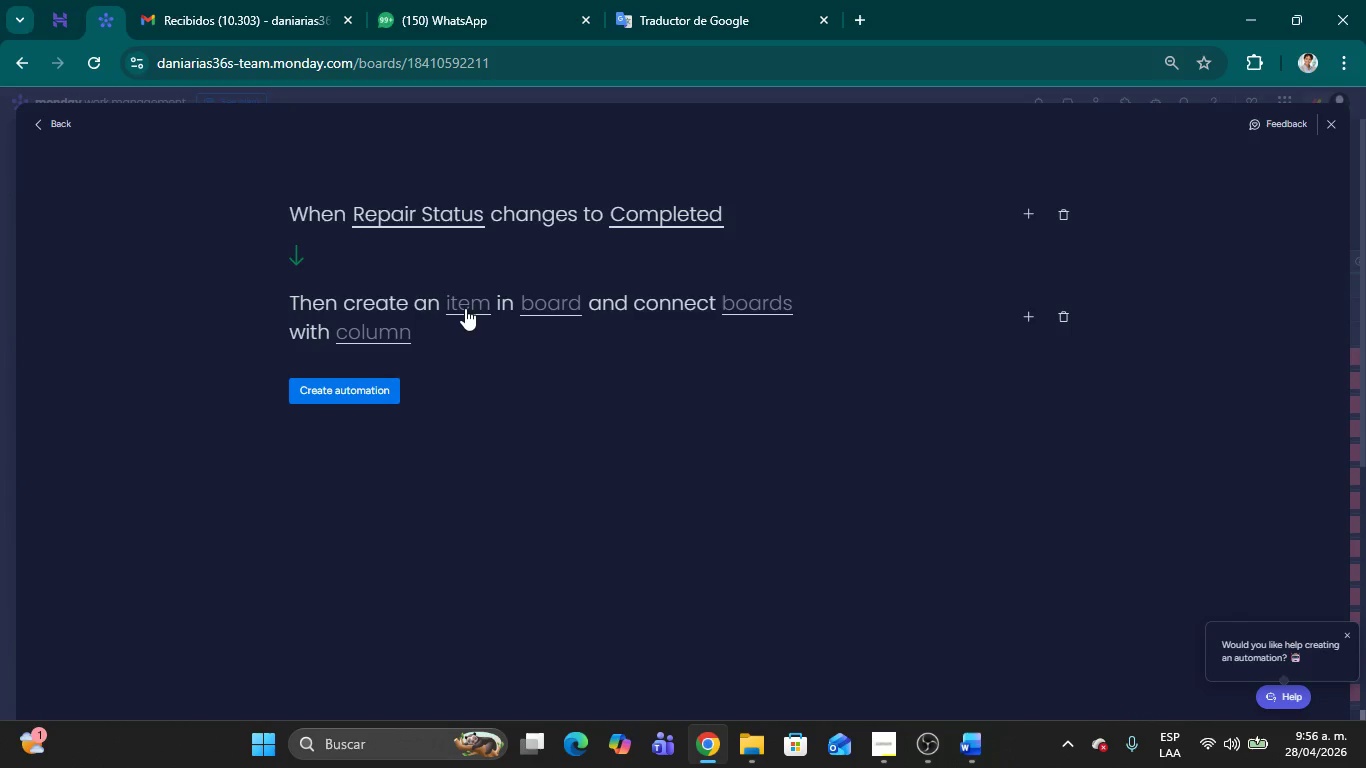 
wait(26.86)
 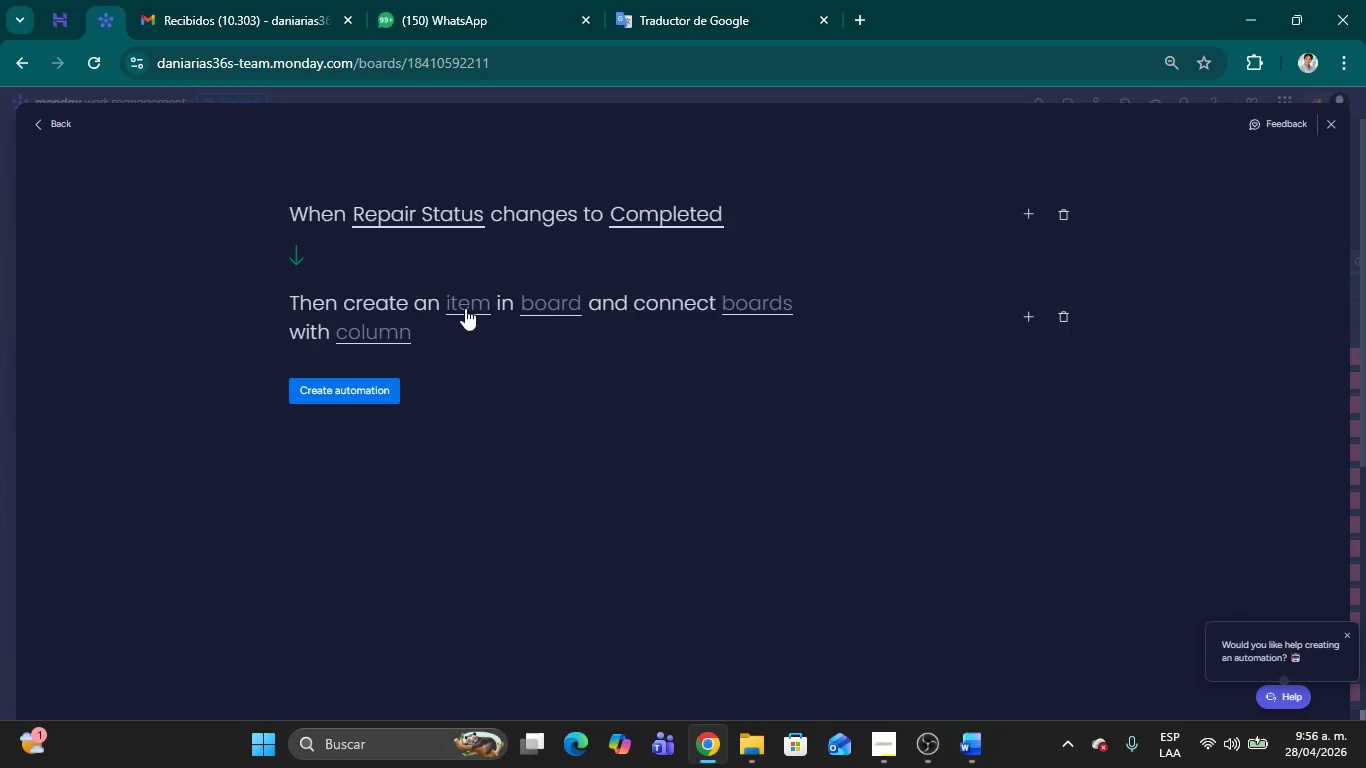 
left_click([1021, 213])
 